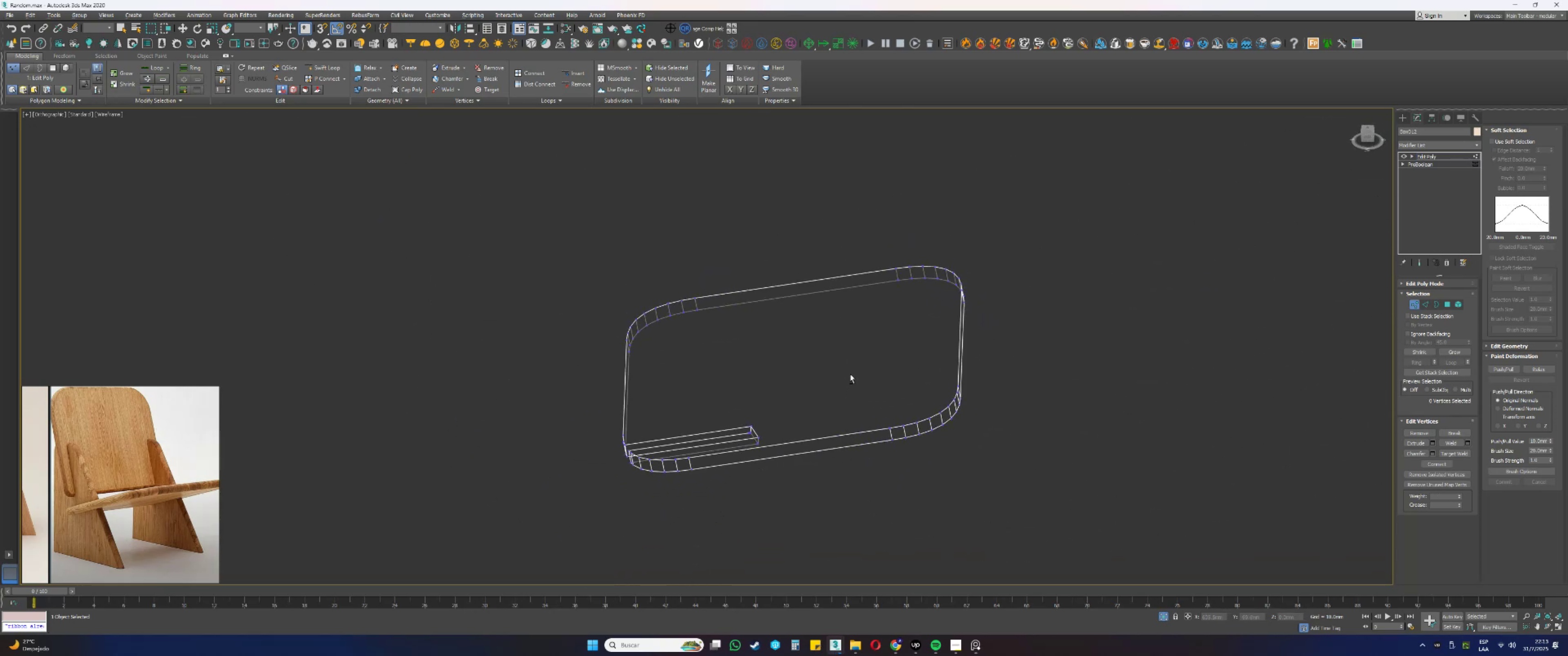 
key(Alt+AltLeft)
 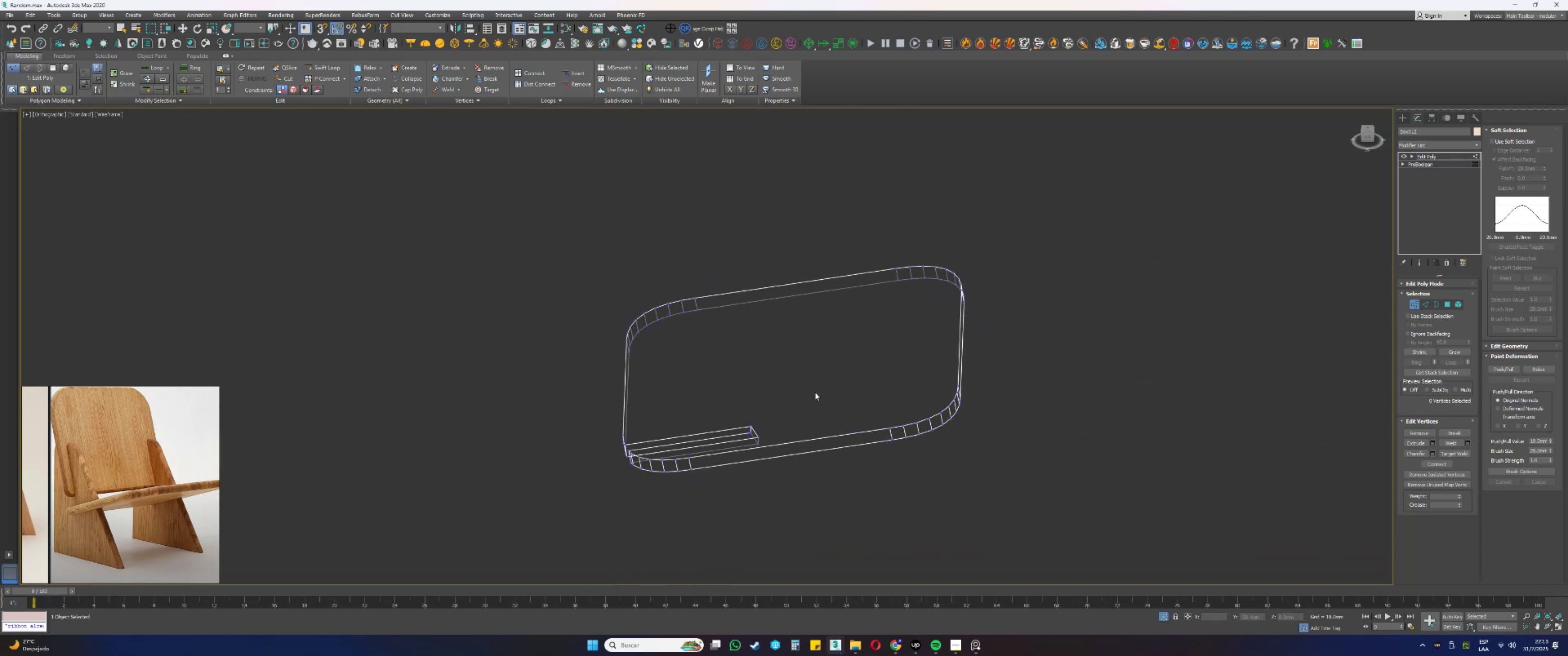 
scroll: coordinate [744, 419], scroll_direction: up, amount: 1.0
 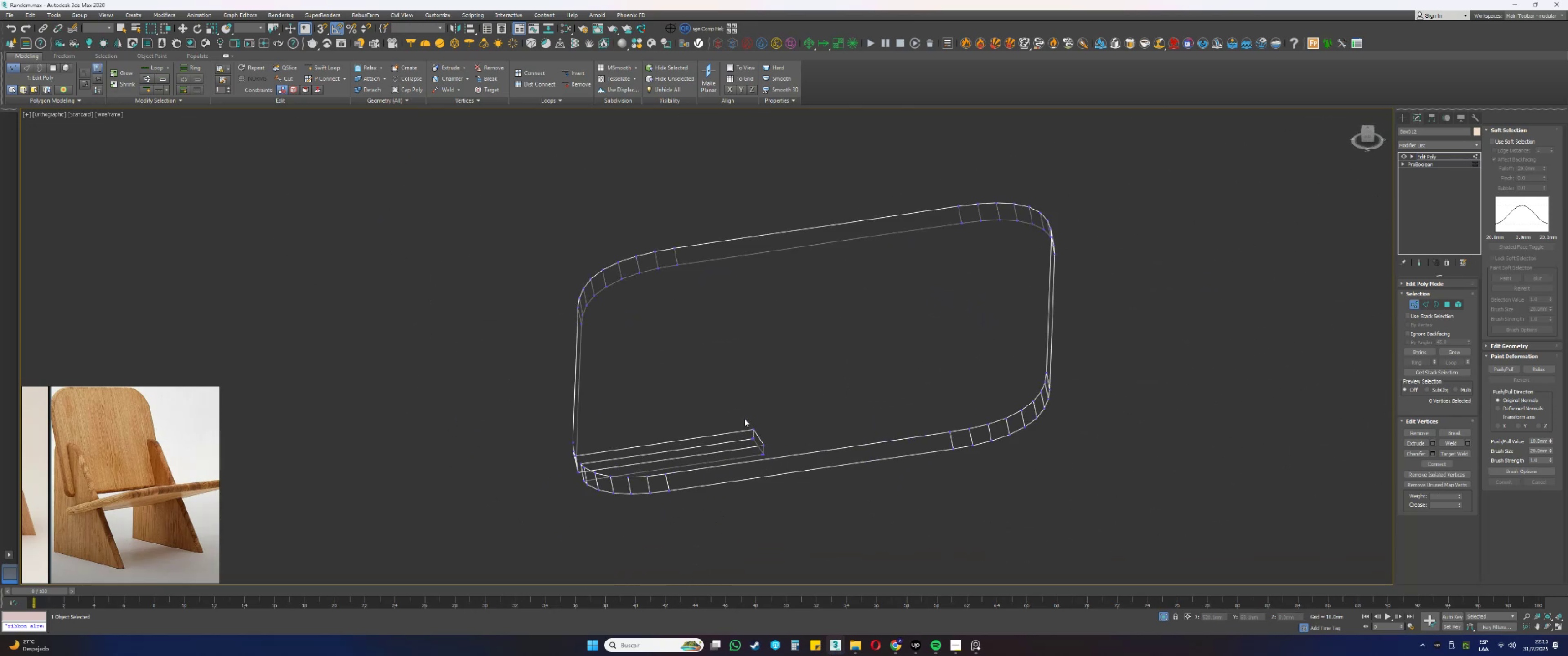 
key(Alt+AltLeft)
 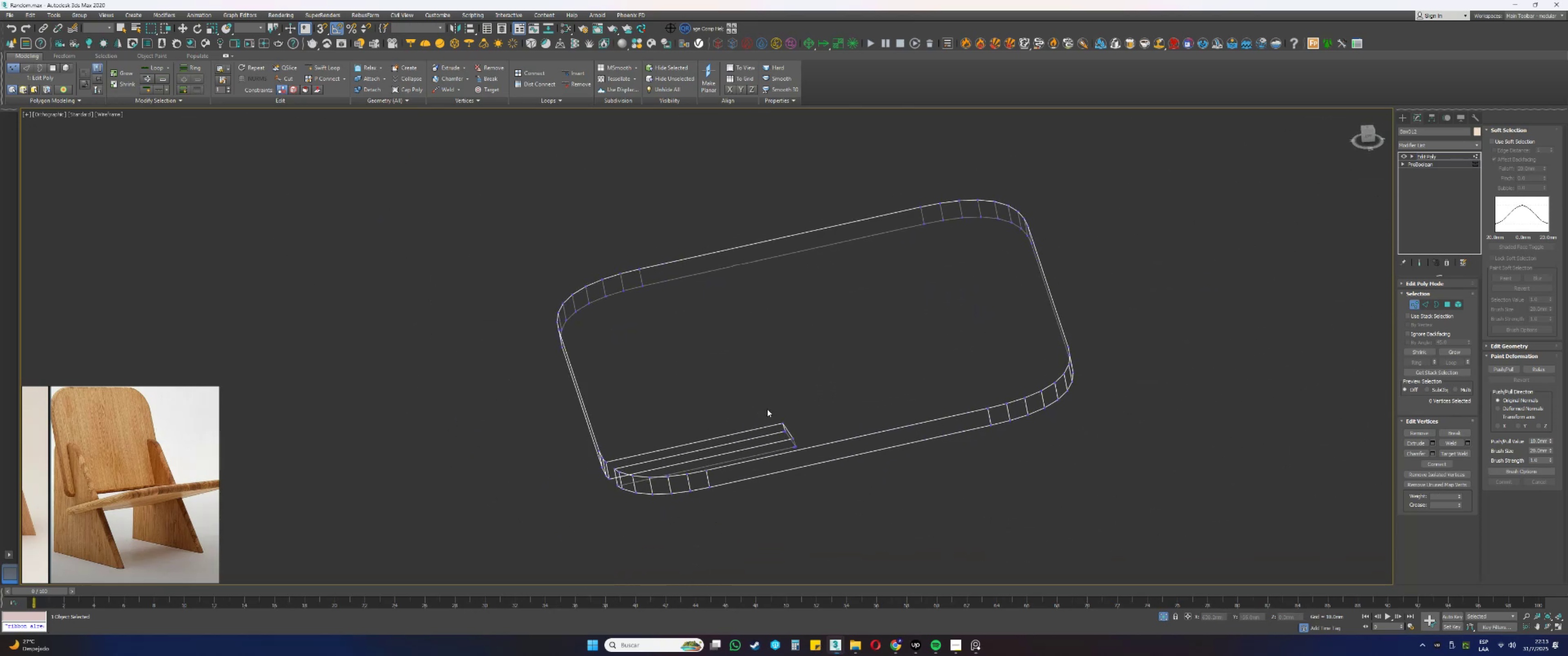 
hold_key(key=AltLeft, duration=0.32)
 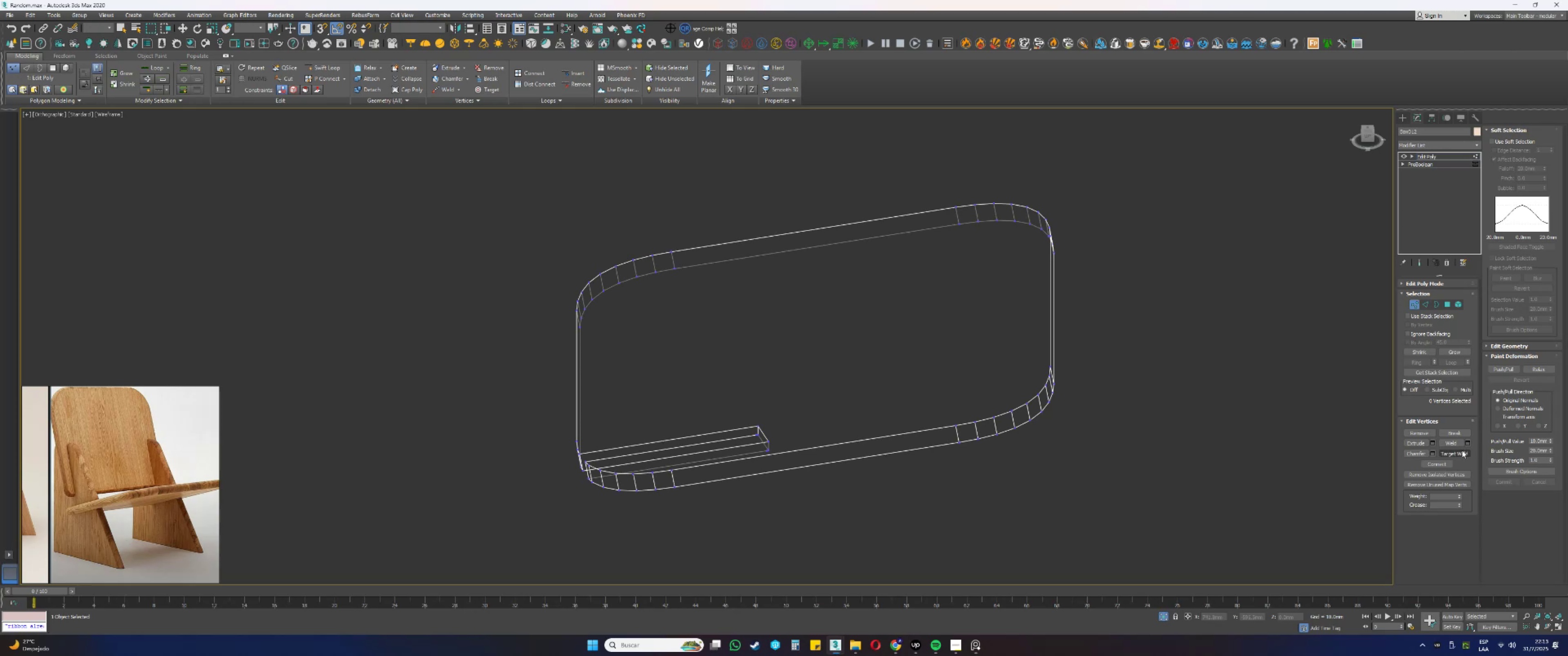 
left_click([1513, 129])
 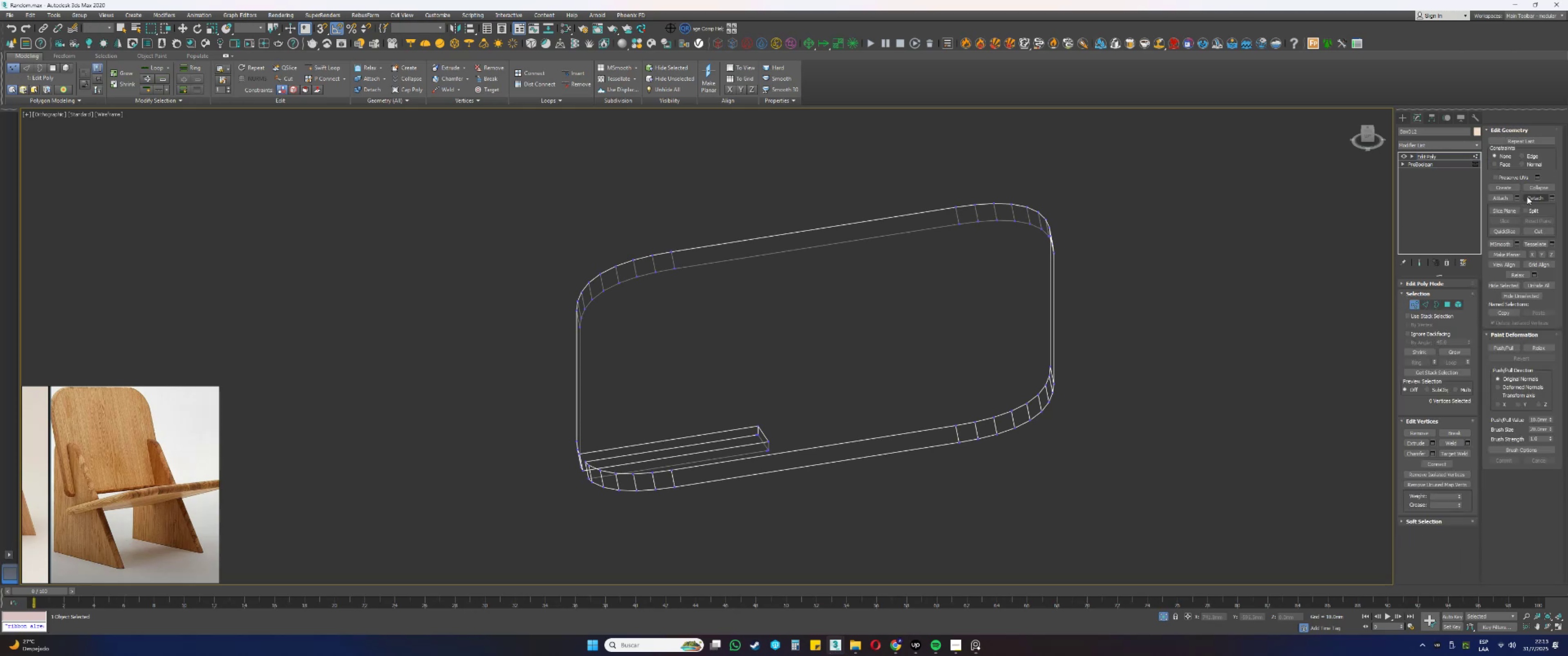 
double_click([1538, 227])
 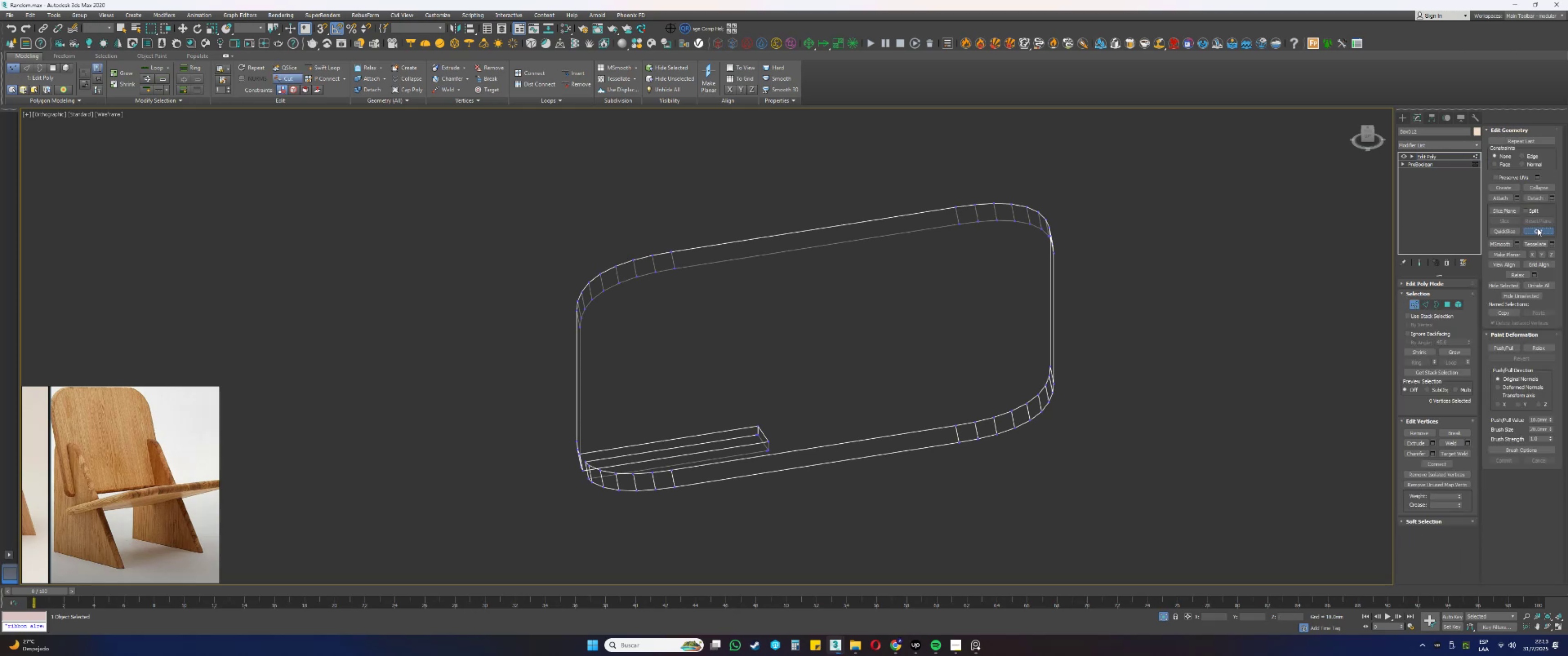 
key(F3)
 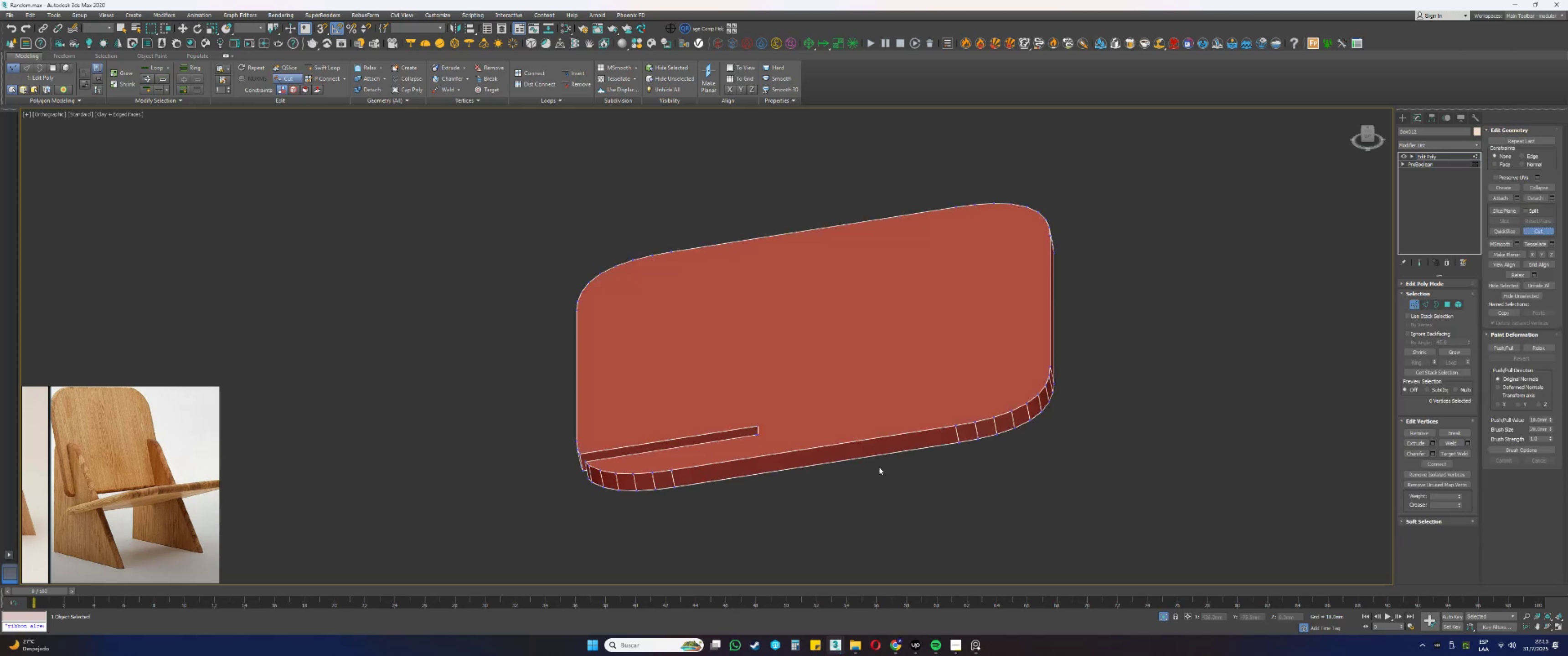 
scroll: coordinate [773, 482], scroll_direction: up, amount: 1.0
 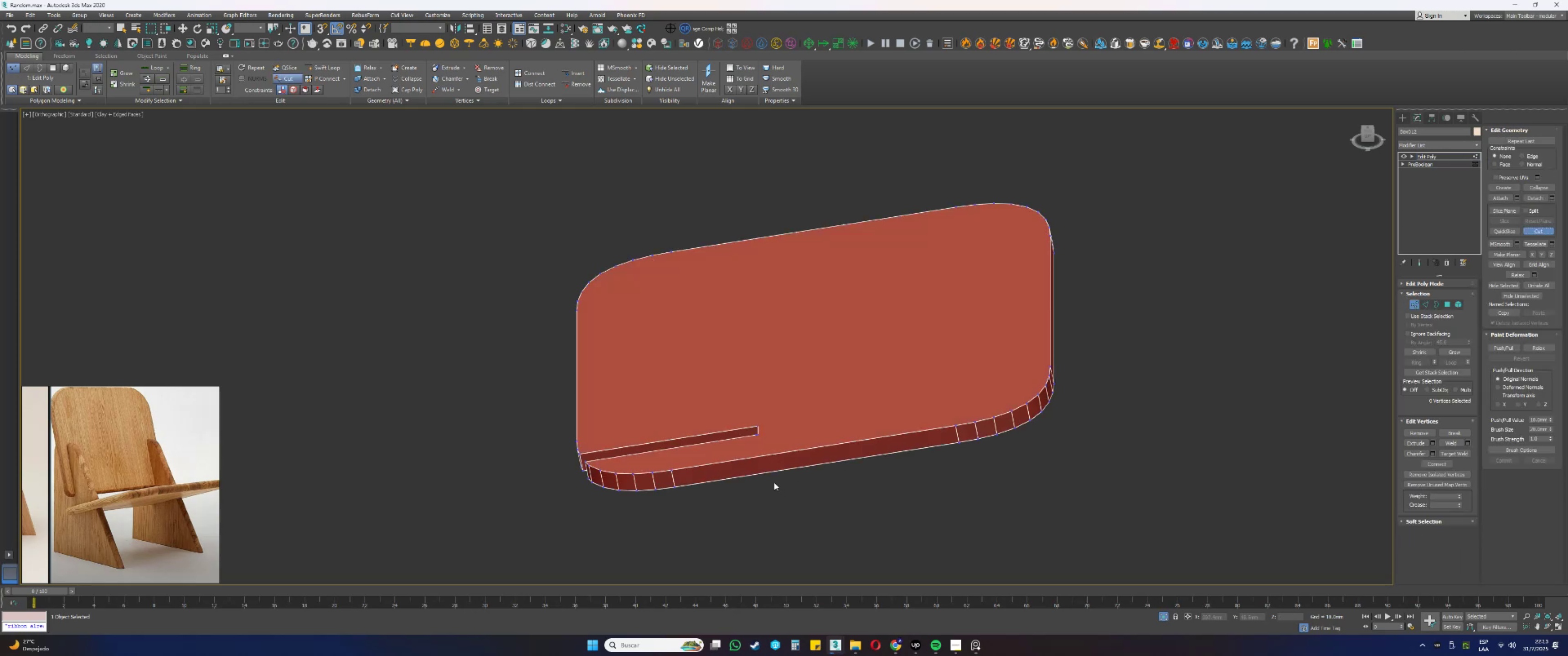 
hold_key(key=AltLeft, duration=0.32)
 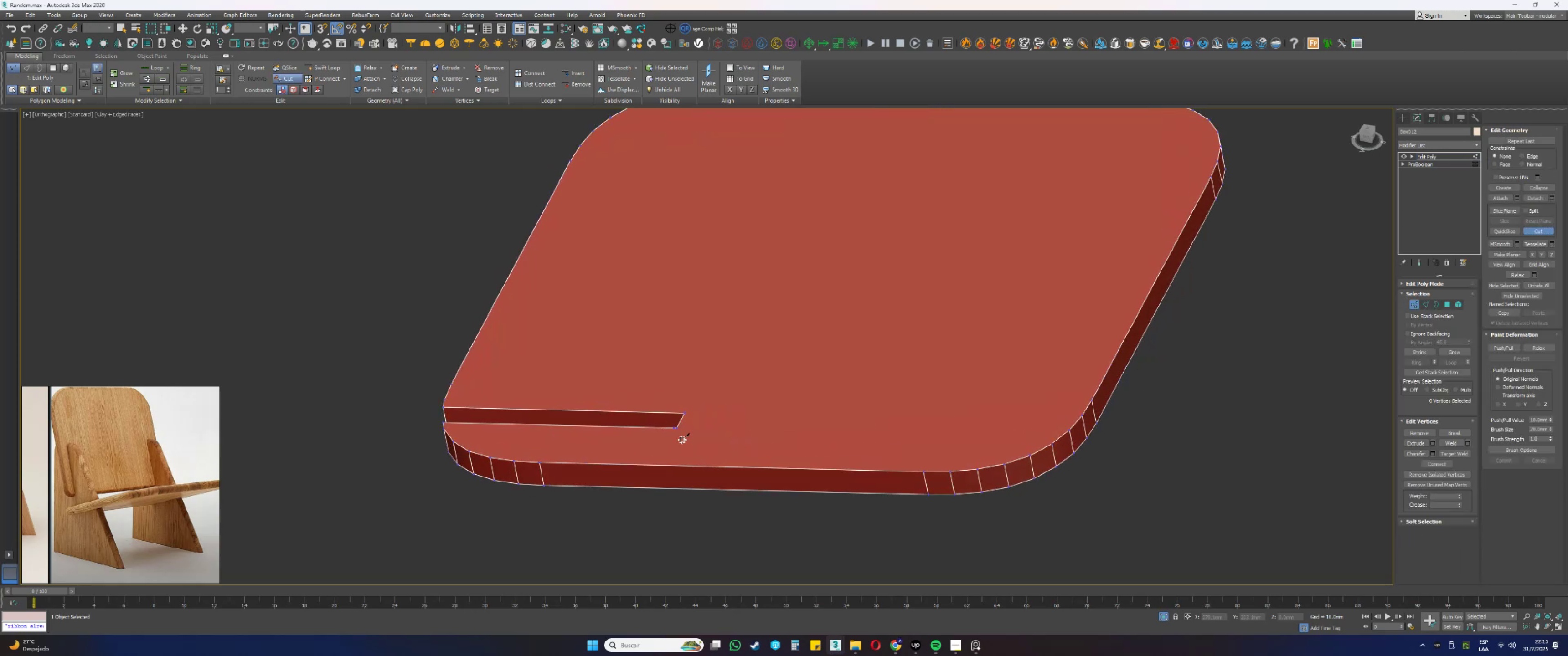 
scroll: coordinate [673, 427], scroll_direction: up, amount: 4.0
 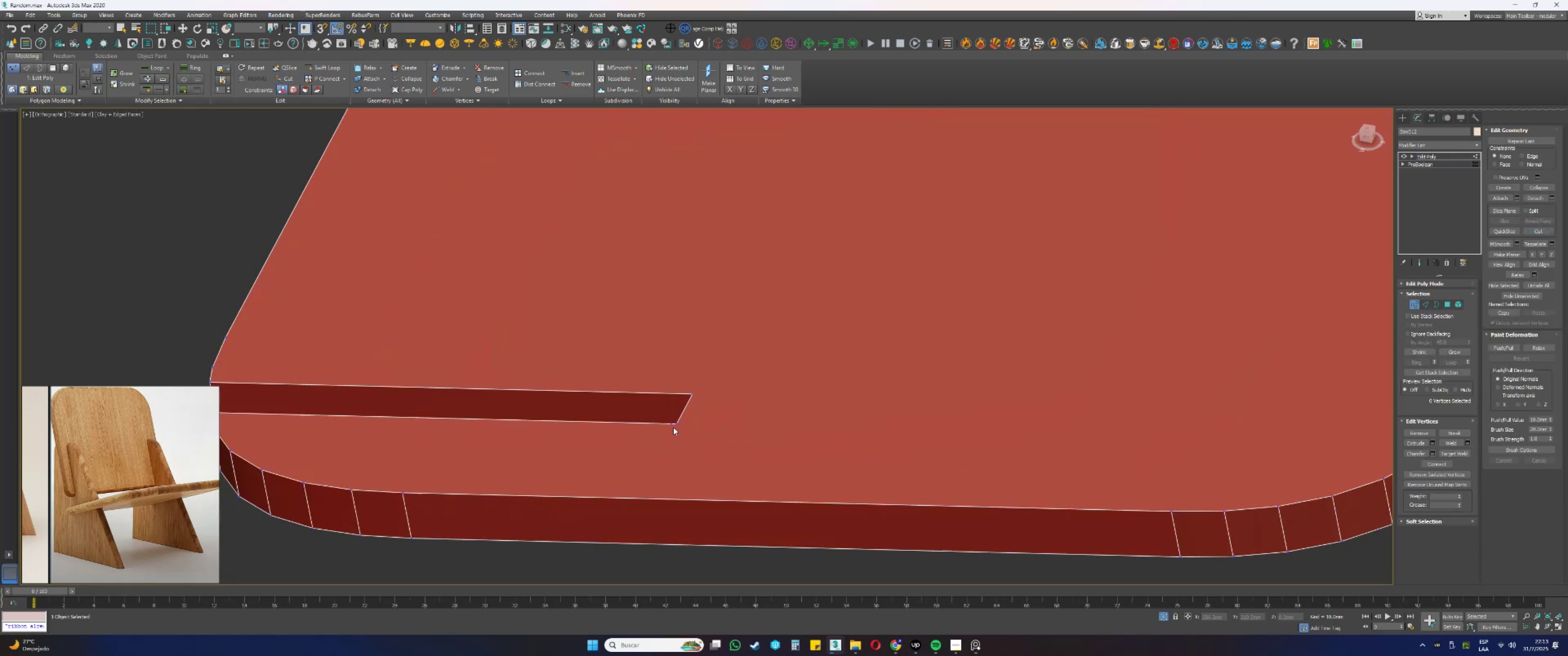 
key(F3)
 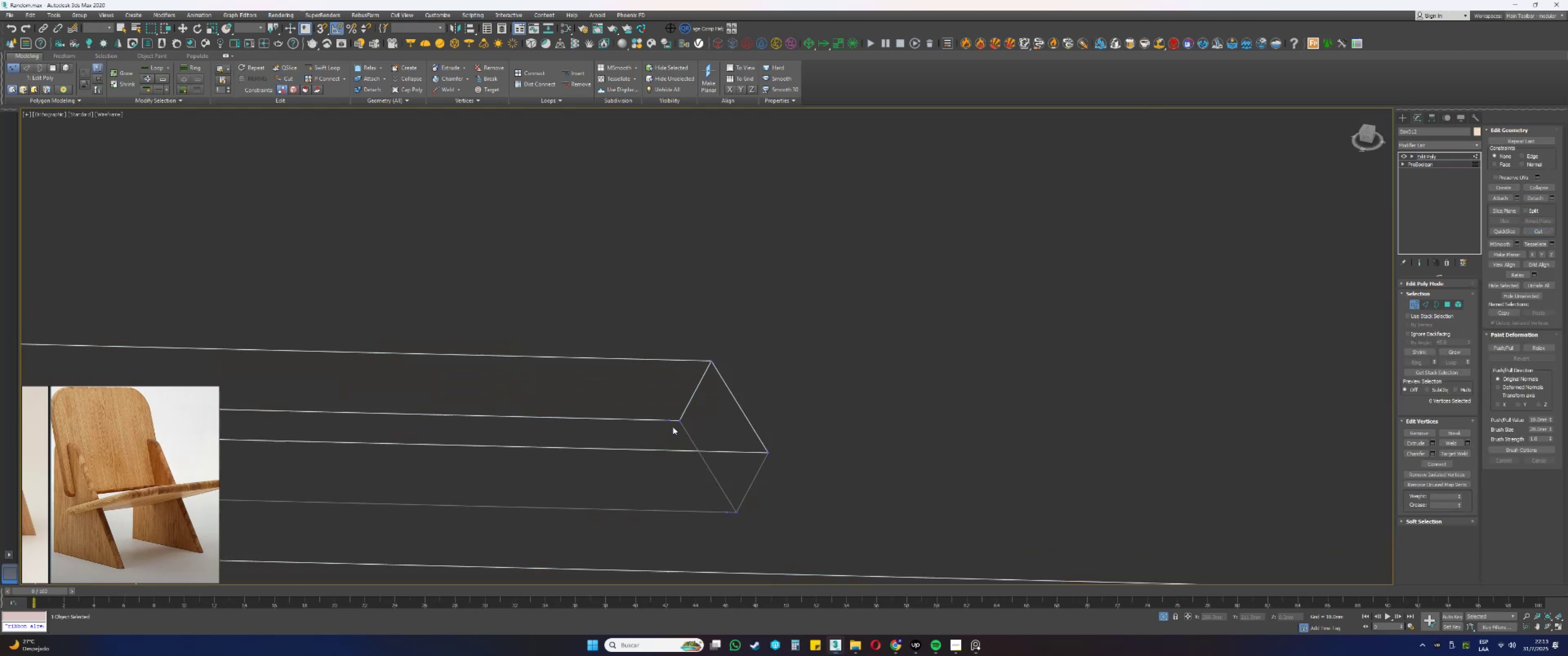 
left_click_drag(start_coordinate=[673, 426], to_coordinate=[657, 403])
 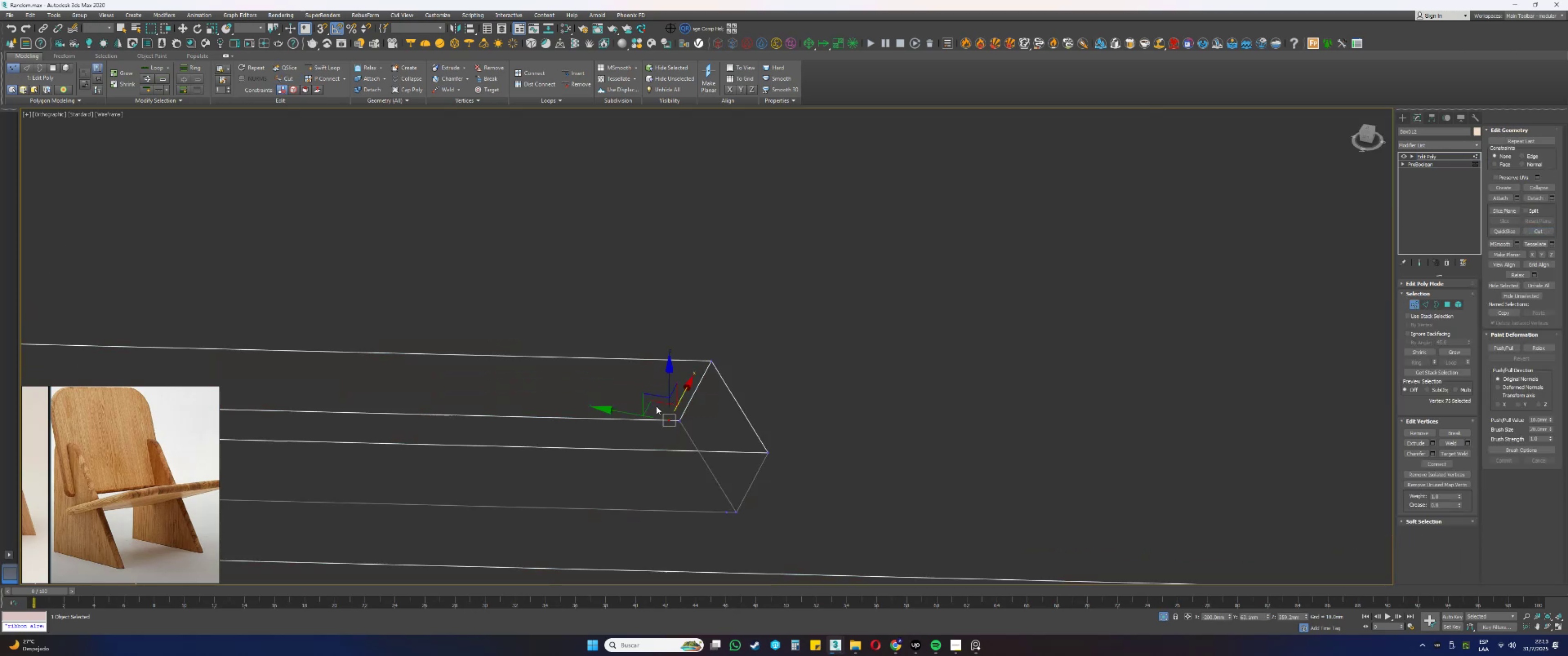 
key(Backspace)
 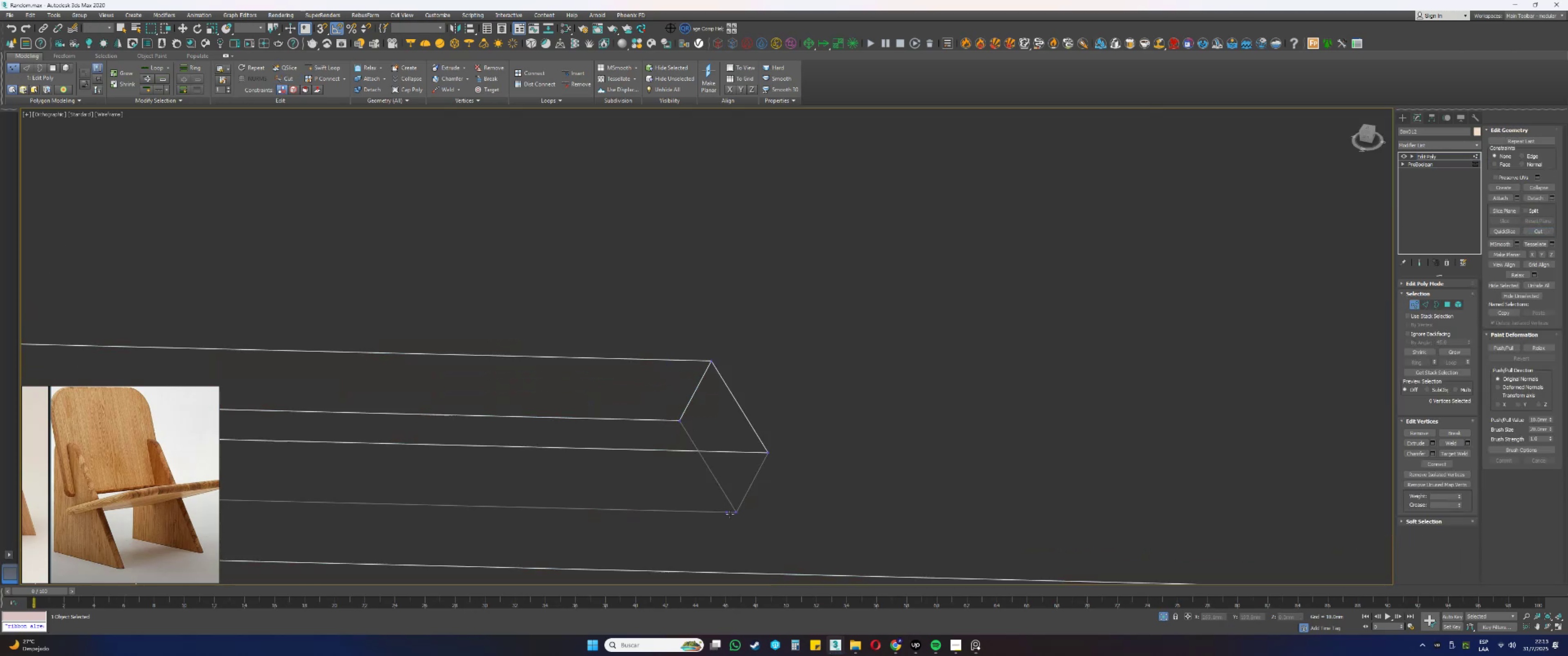 
left_click_drag(start_coordinate=[730, 518], to_coordinate=[717, 490])
 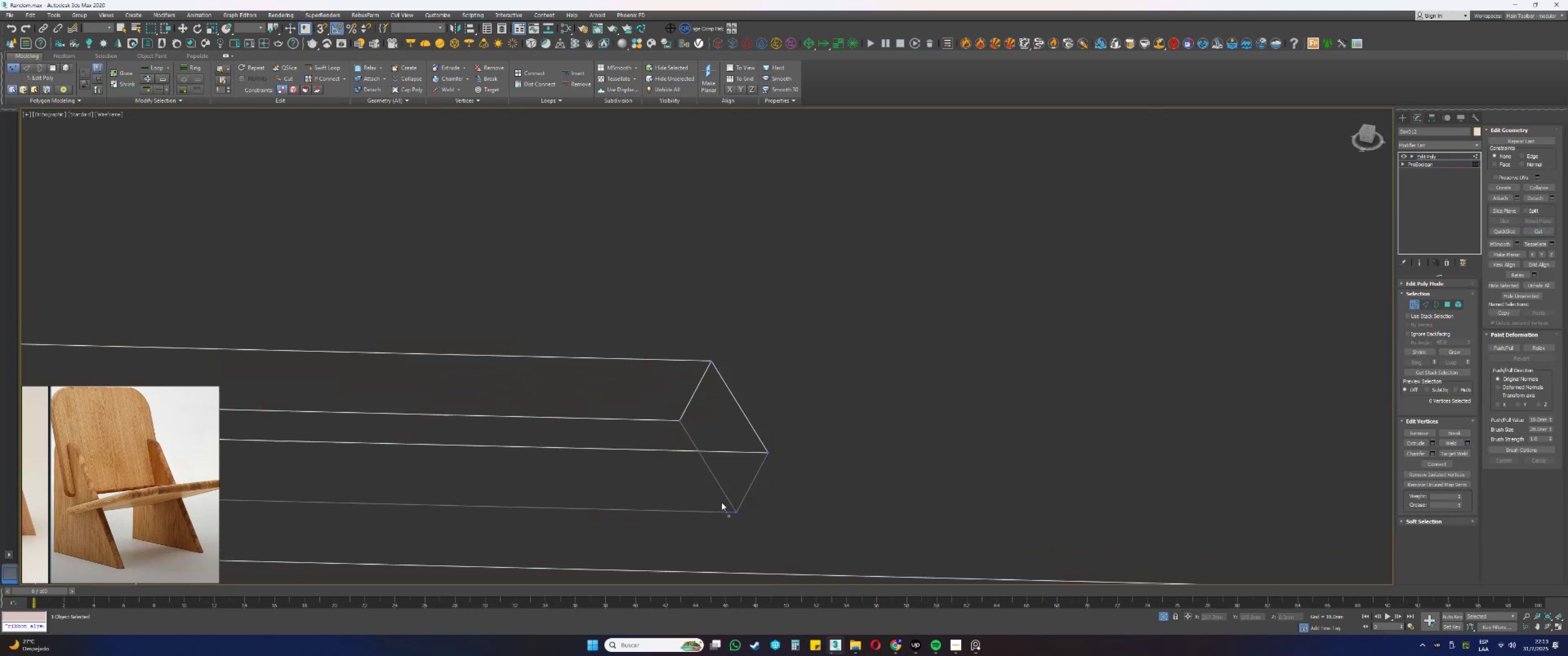 
key(Backspace)
 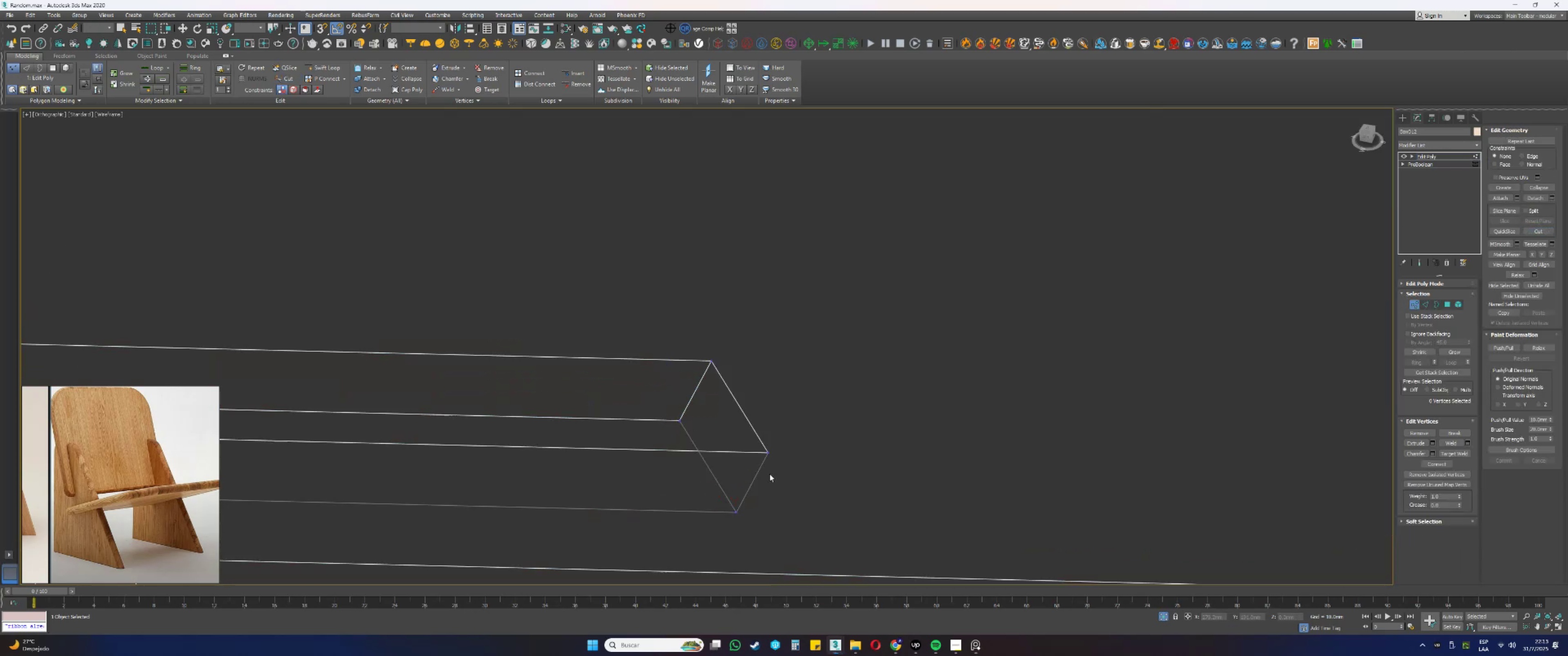 
scroll: coordinate [799, 466], scroll_direction: down, amount: 3.0
 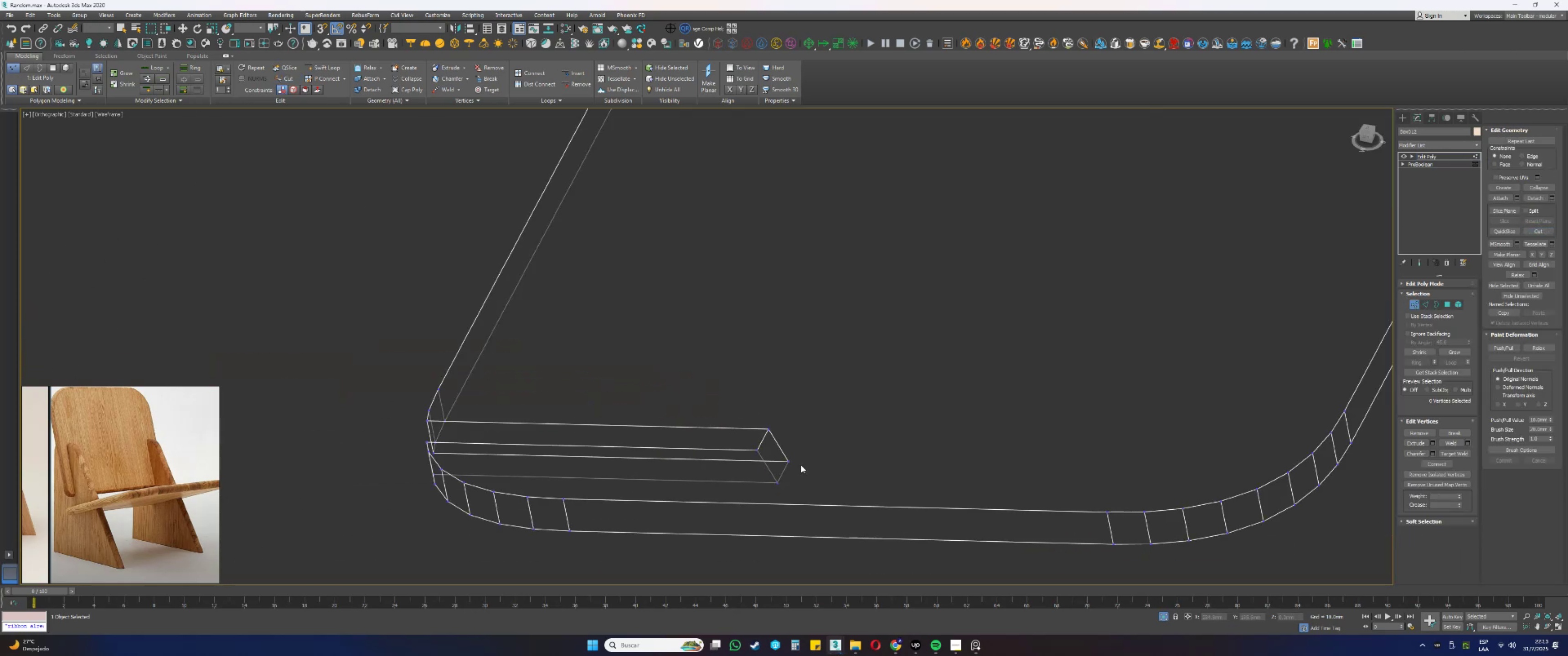 
left_click_drag(start_coordinate=[809, 508], to_coordinate=[738, 398])
 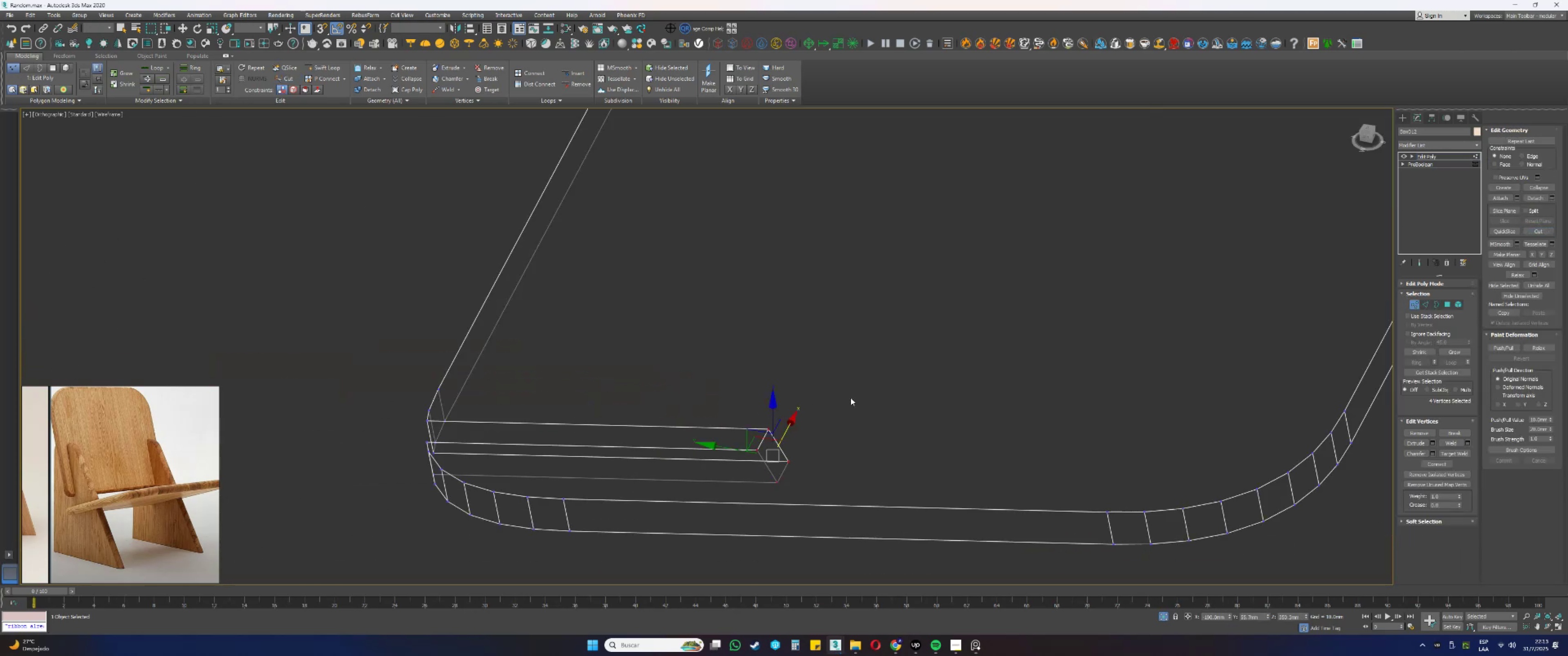 
key(F3)
 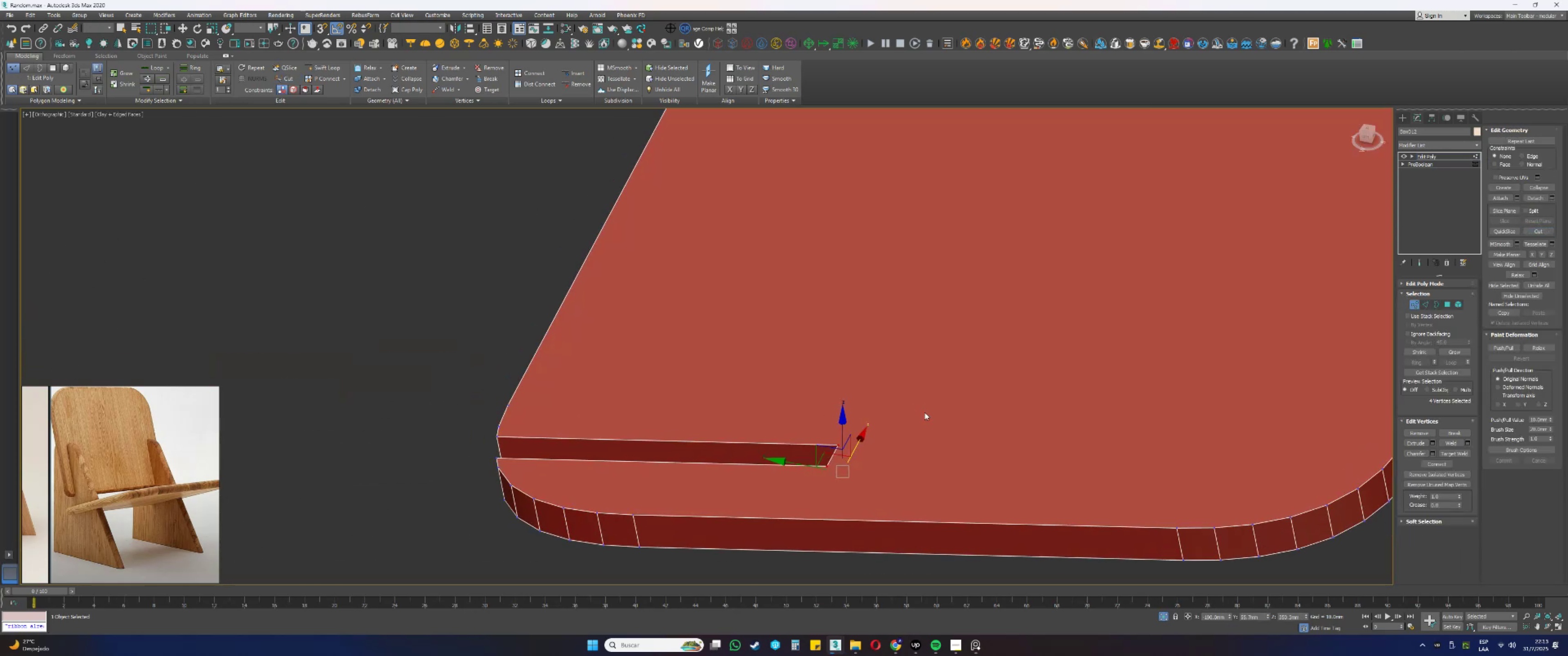 
key(F3)
 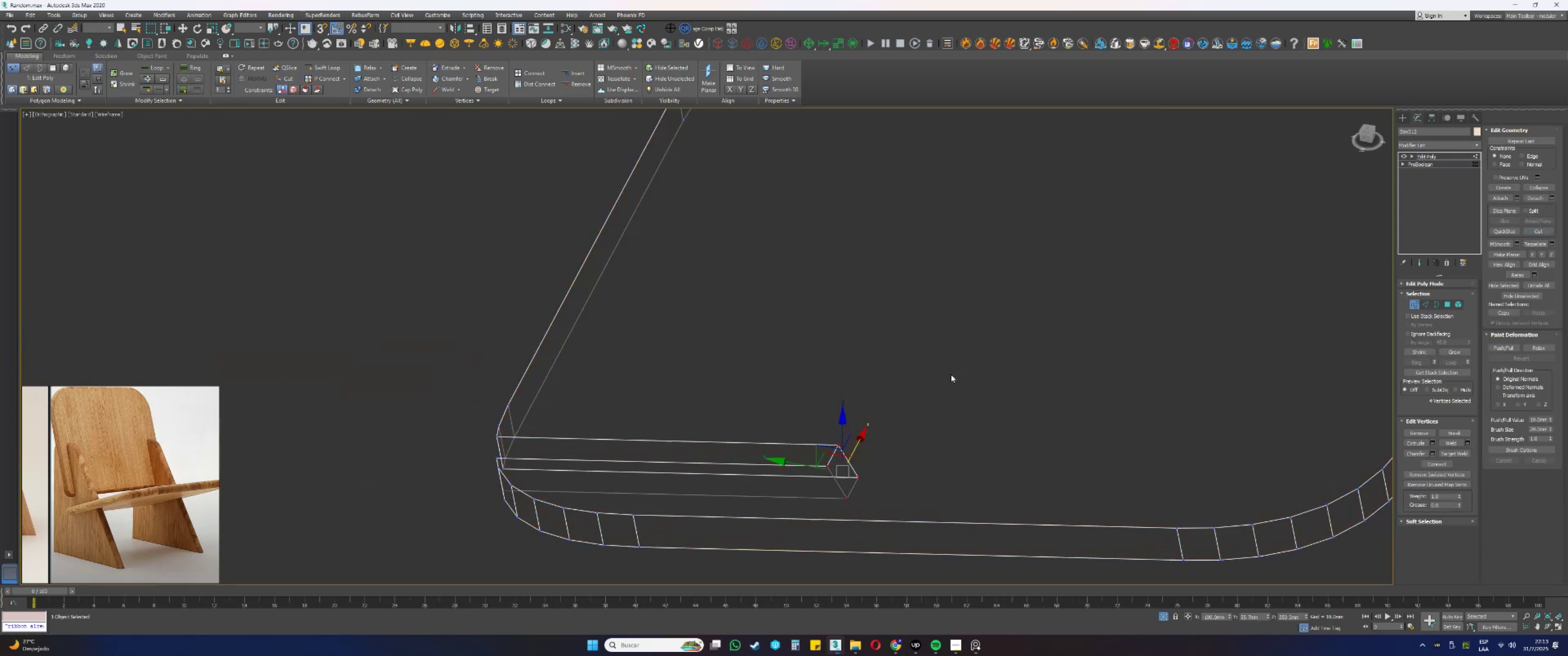 
key(F3)
 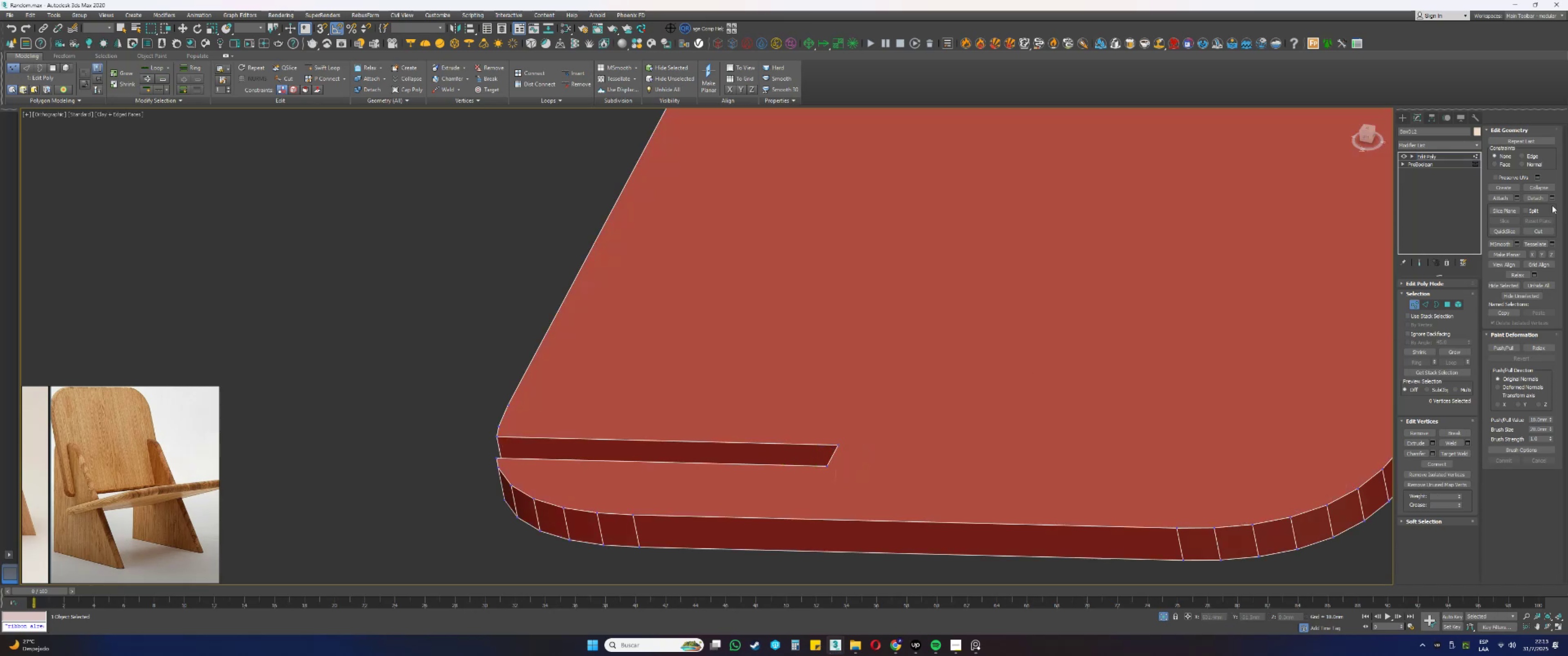 
left_click([1537, 231])
 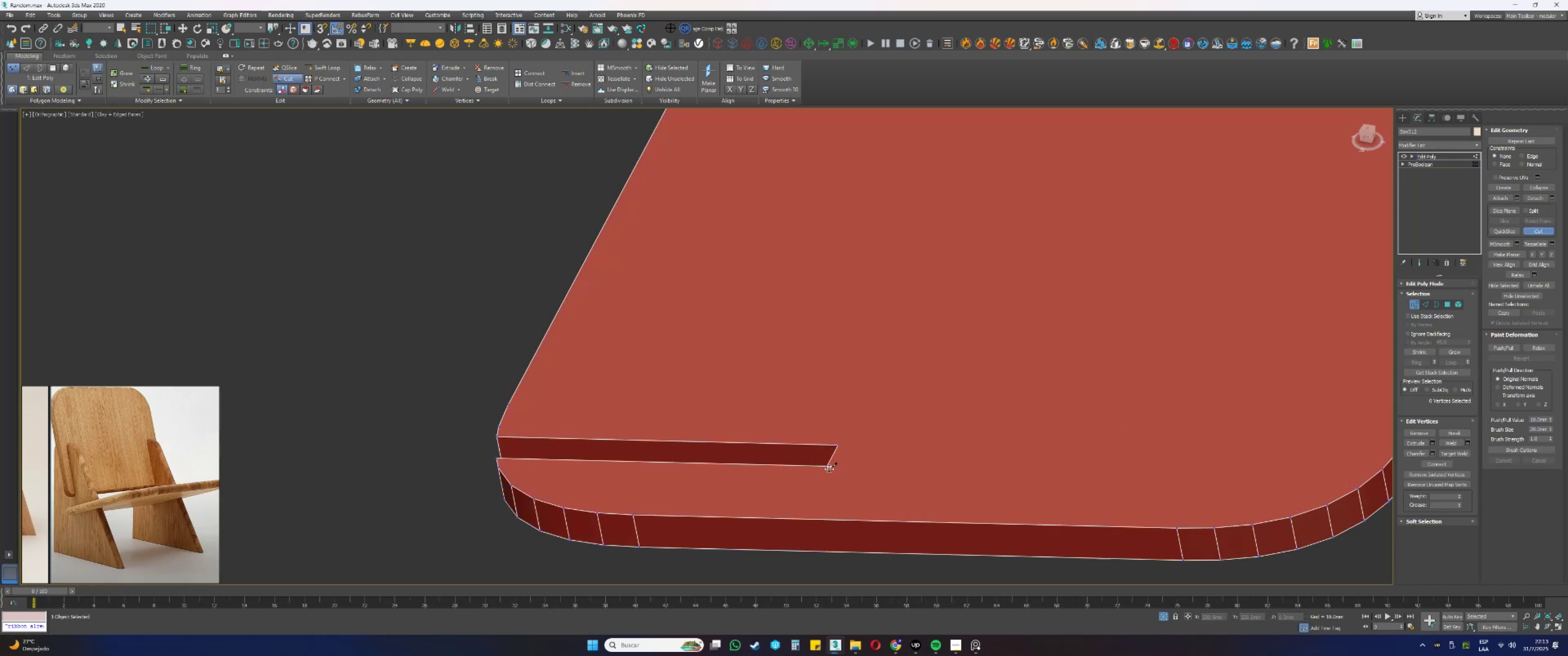 
left_click([826, 467])
 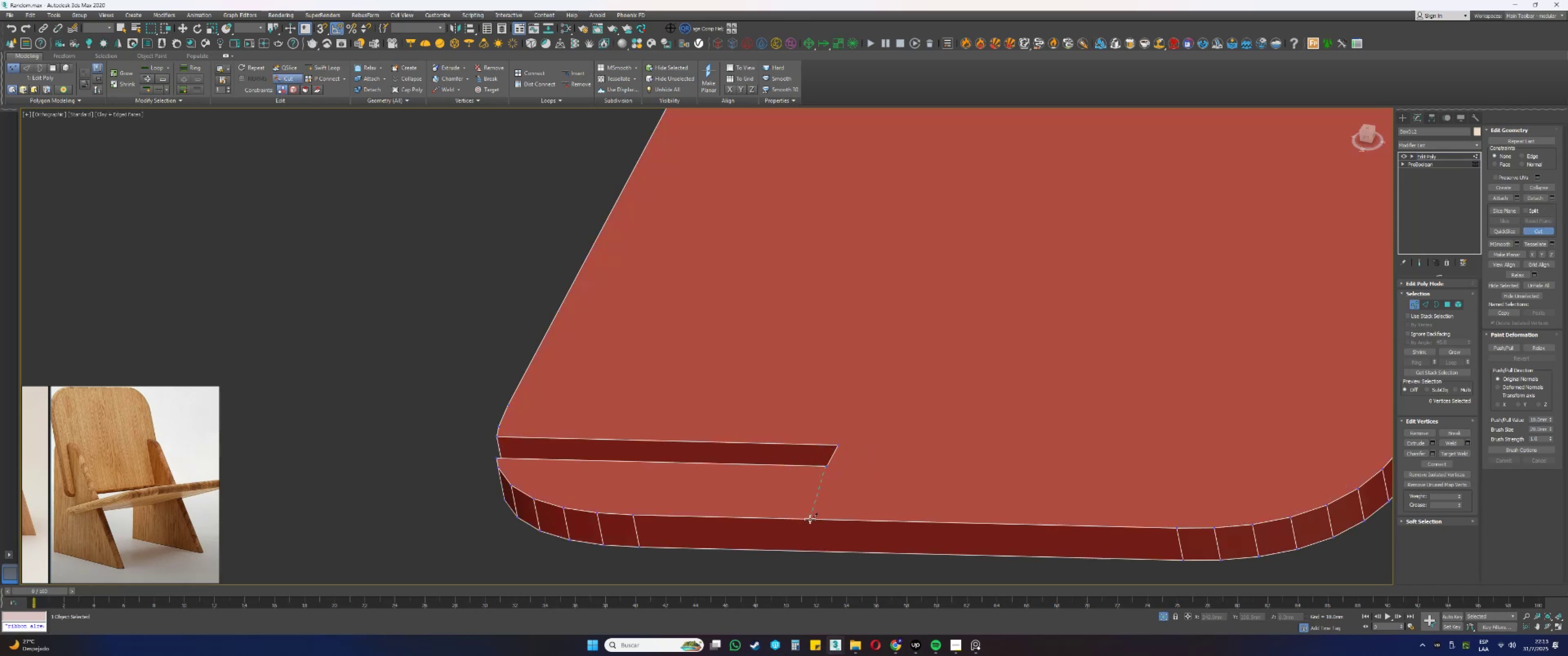 
left_click([810, 520])
 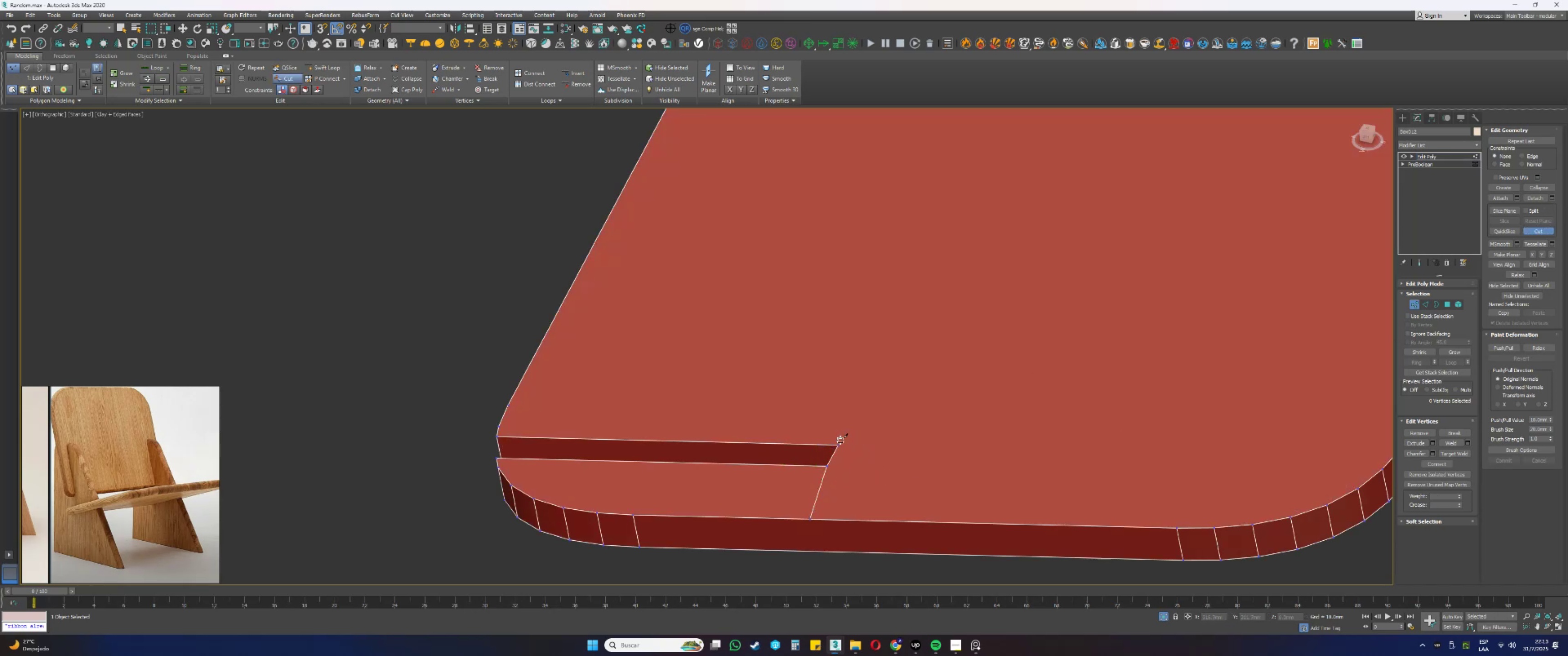 
left_click([839, 443])
 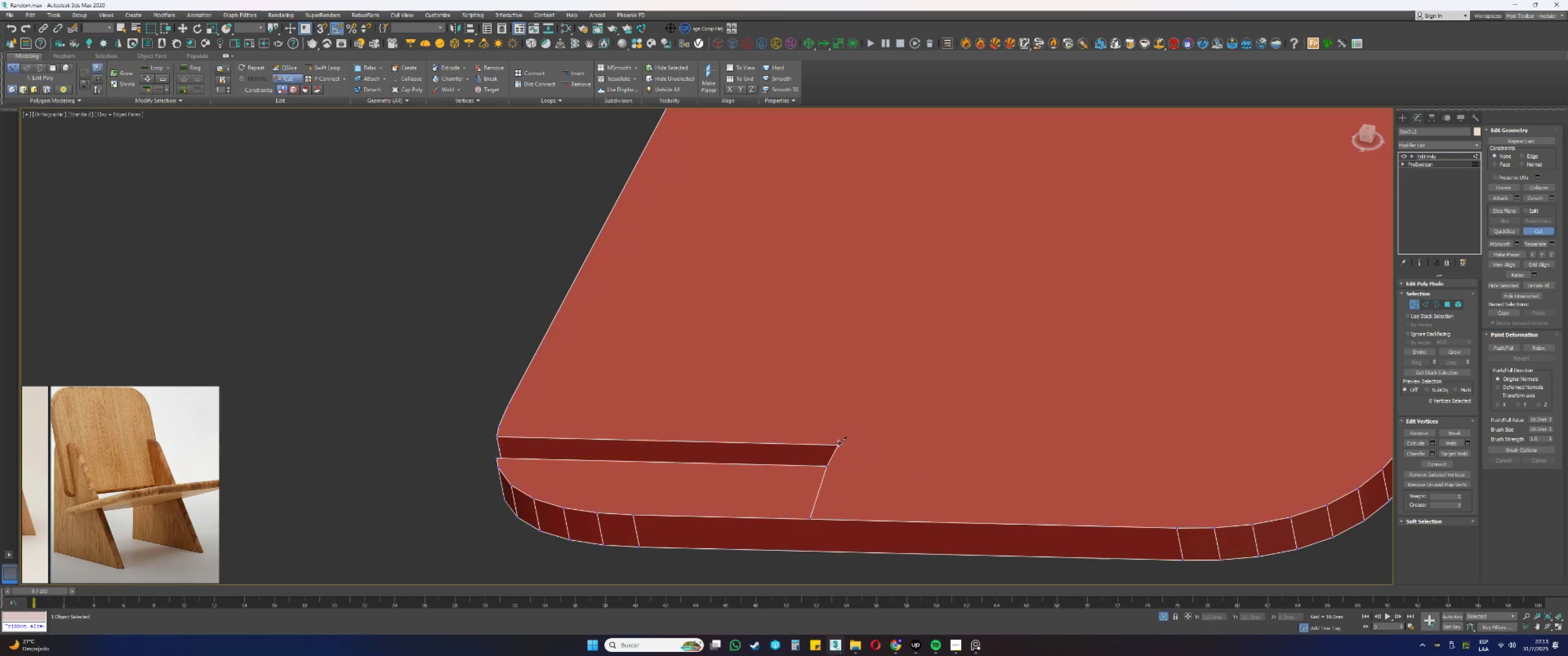 
scroll: coordinate [839, 443], scroll_direction: down, amount: 3.0
 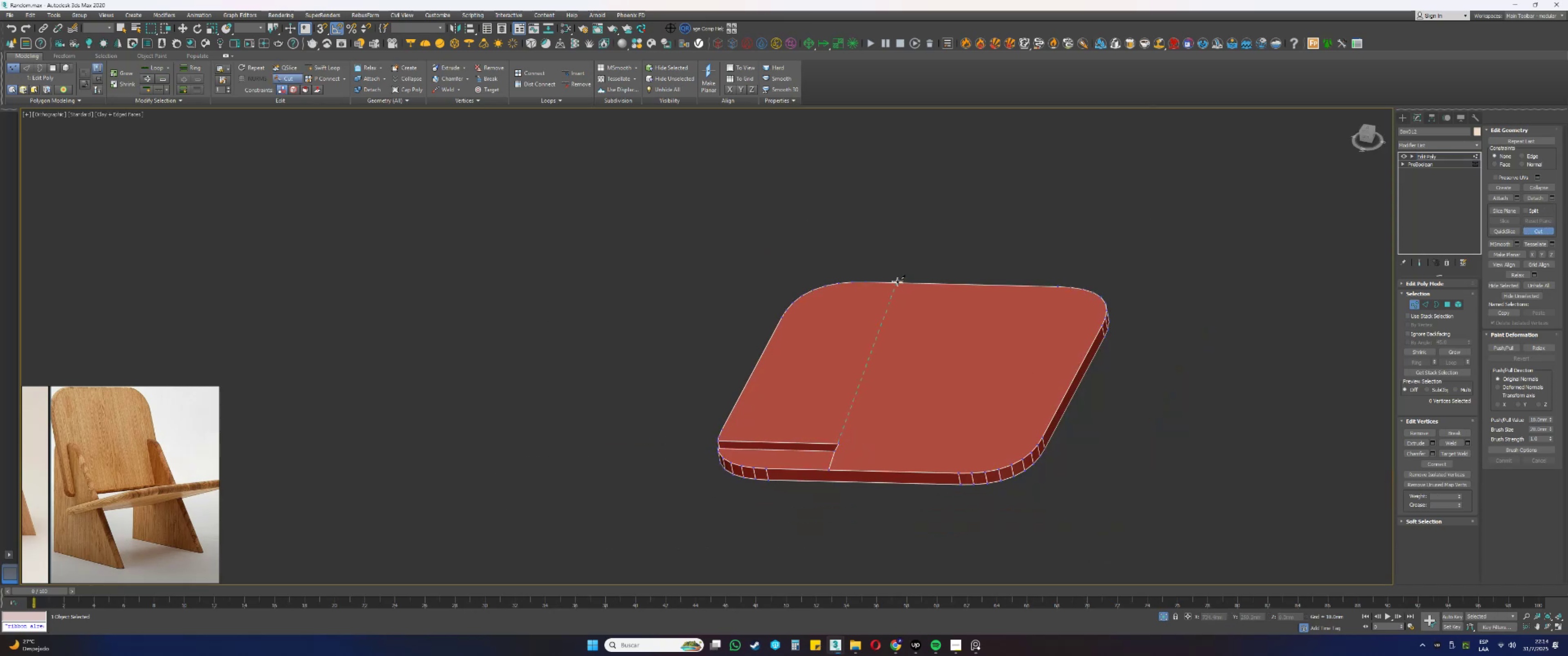 
left_click([898, 281])
 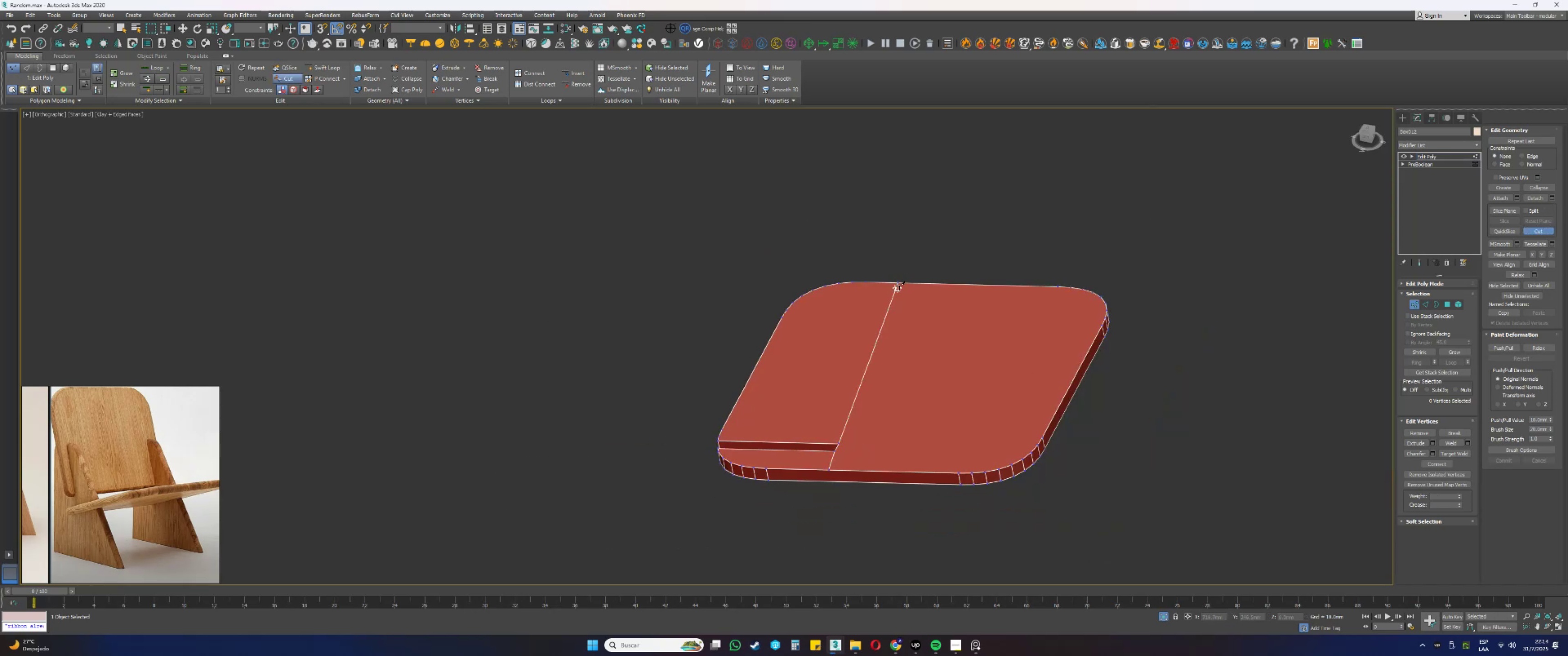 
right_click([896, 292])
 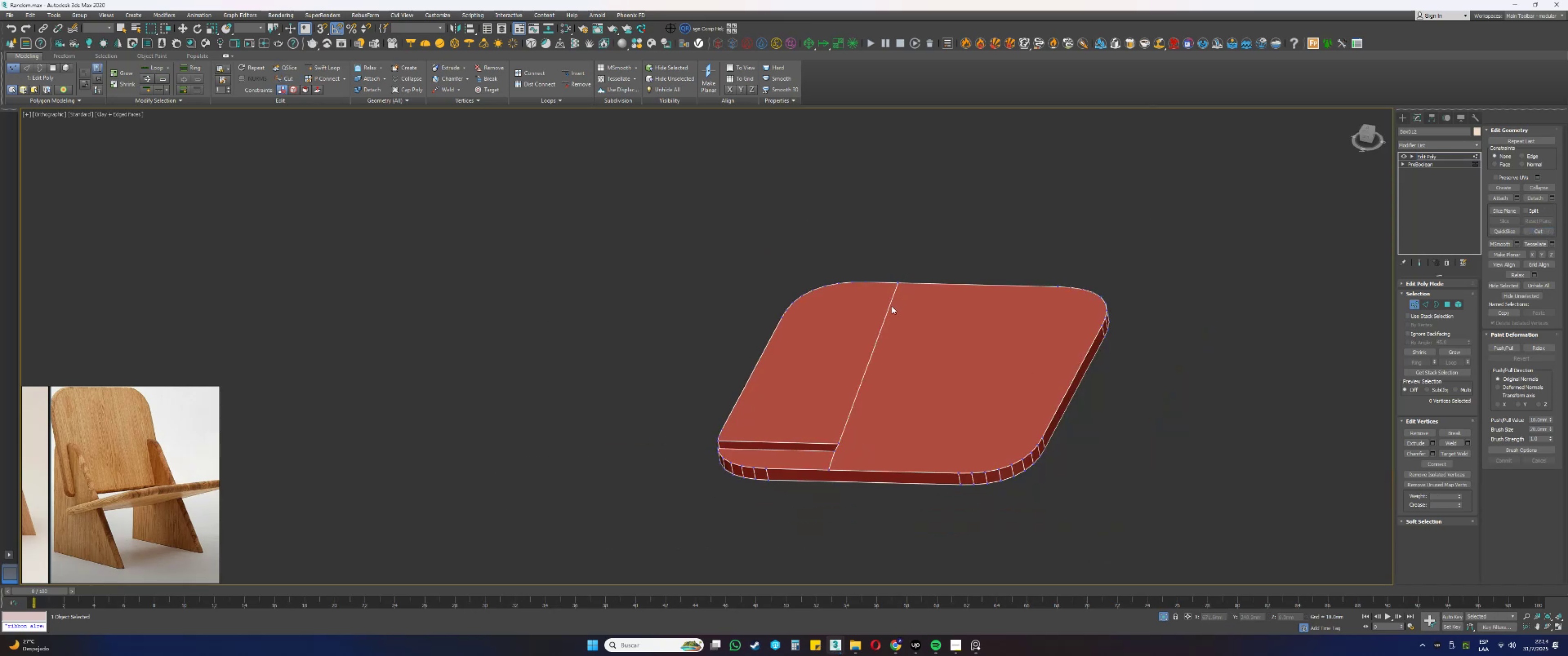 
left_click_drag(start_coordinate=[931, 311], to_coordinate=[895, 267])
 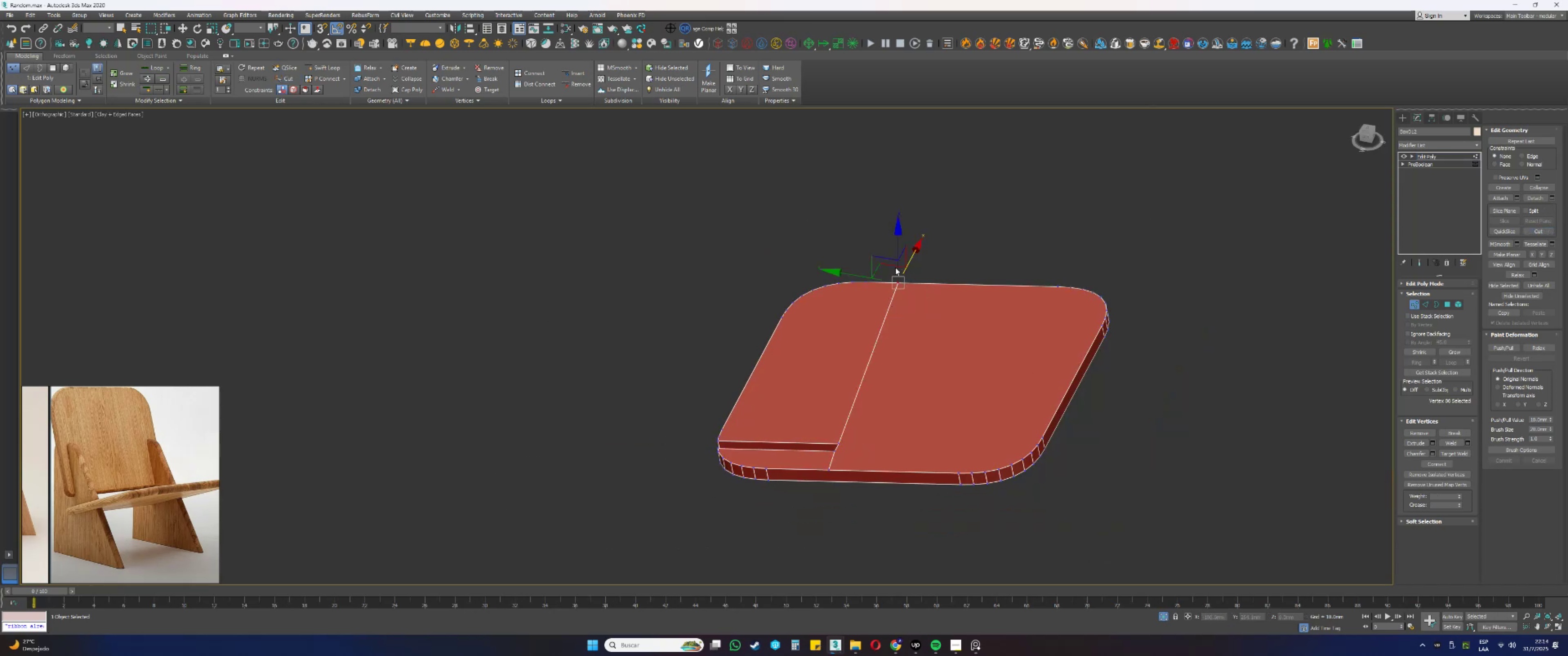 
scroll: coordinate [883, 313], scroll_direction: up, amount: 2.0
 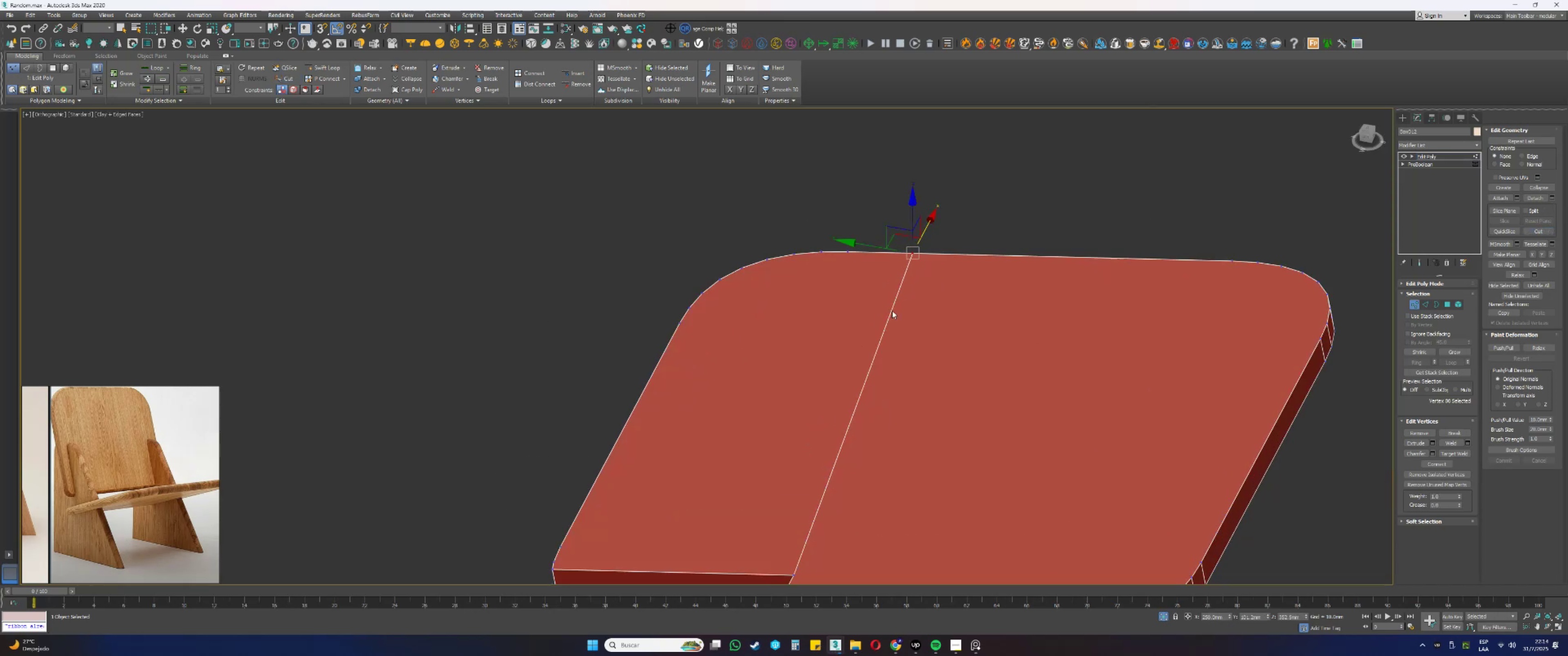 
key(Alt+AltLeft)
 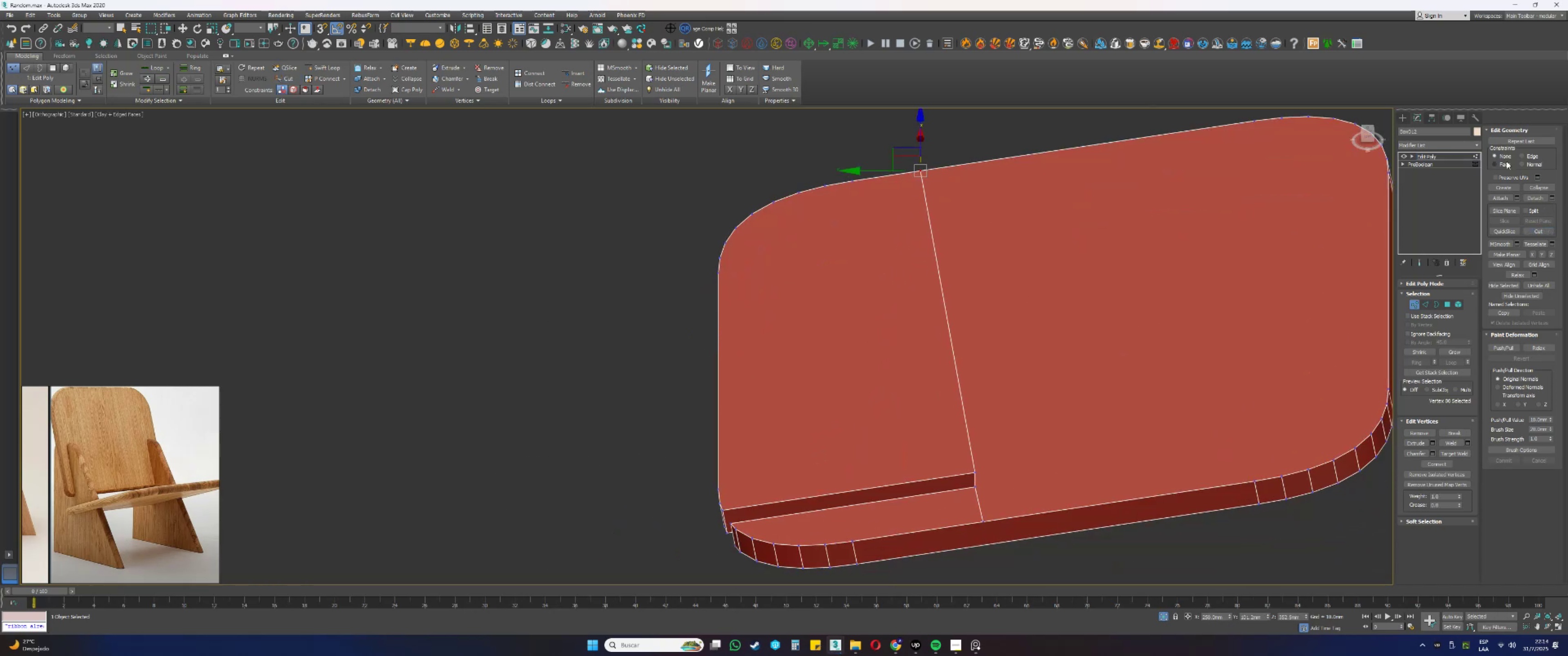 
left_click([1525, 155])
 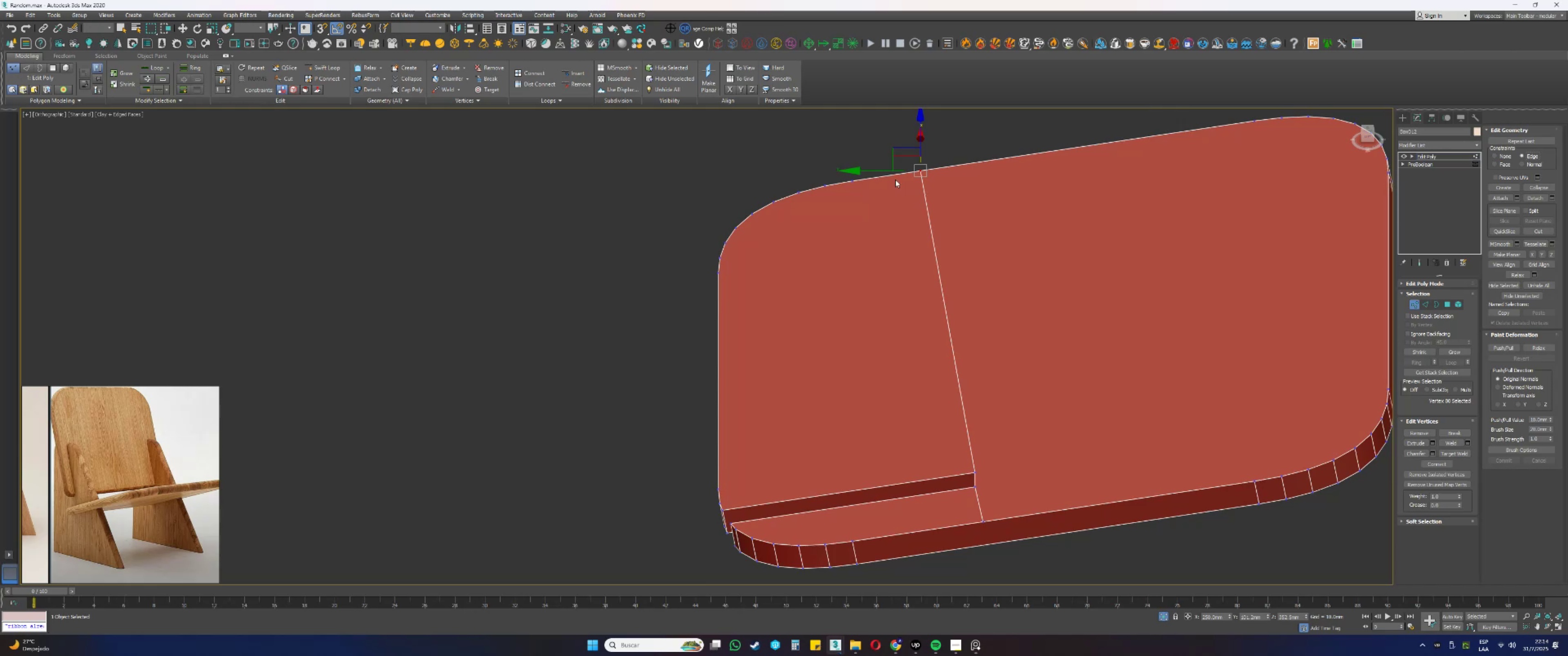 
left_click_drag(start_coordinate=[874, 169], to_coordinate=[977, 469])
 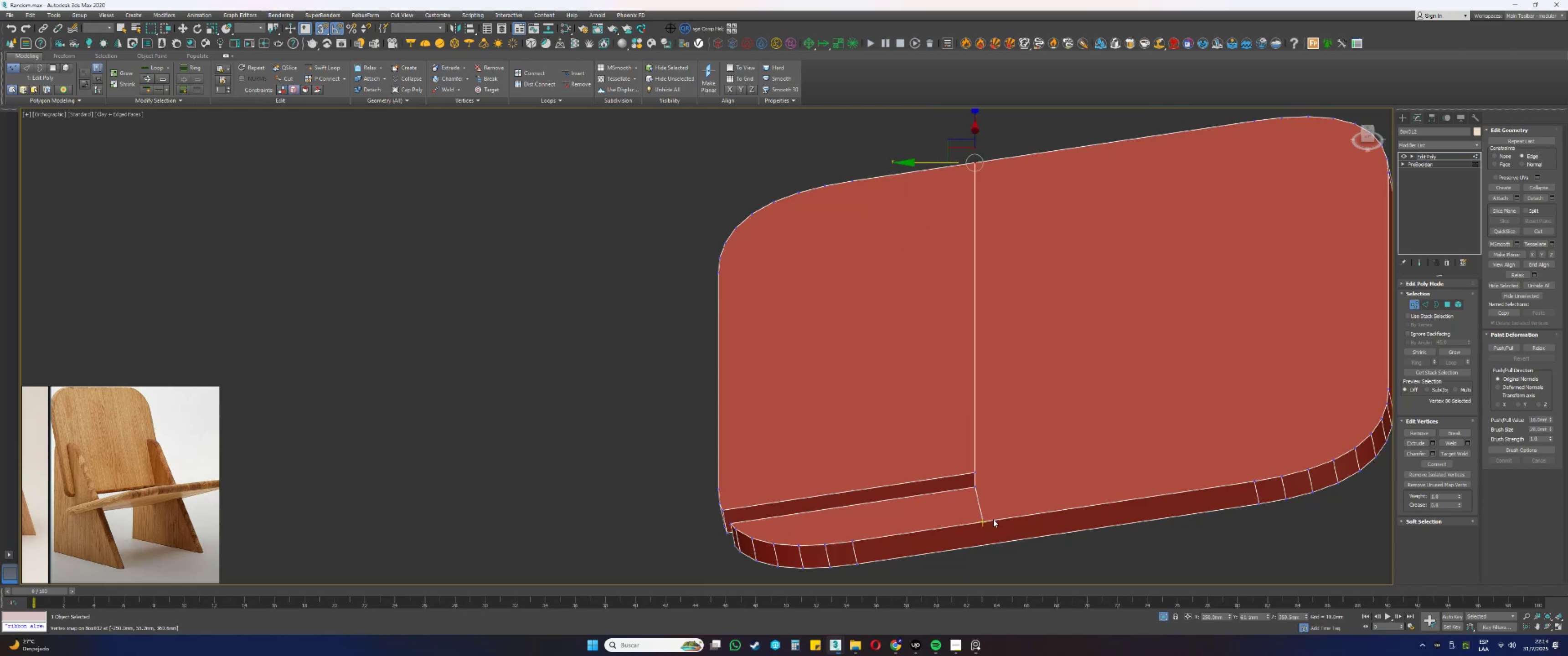 
type(ss)
 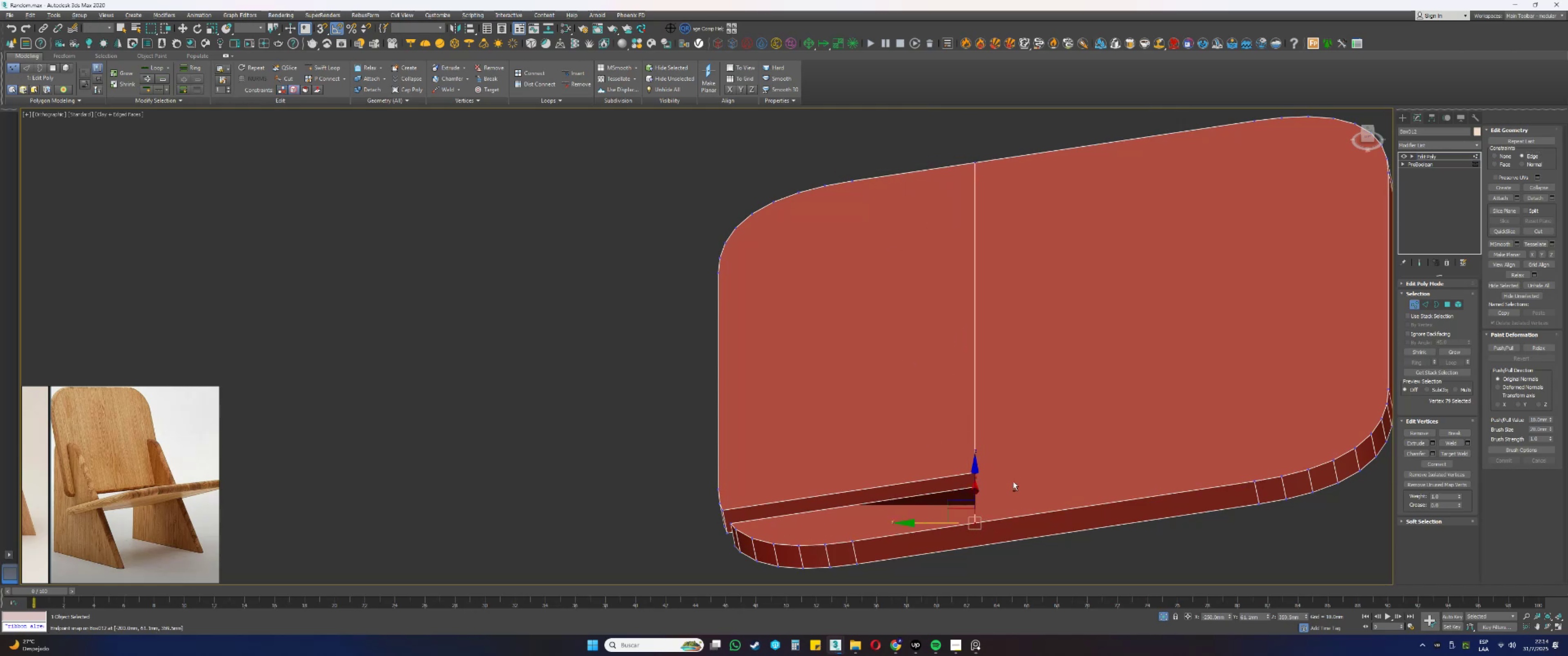 
left_click_drag(start_coordinate=[953, 521], to_coordinate=[976, 487])
 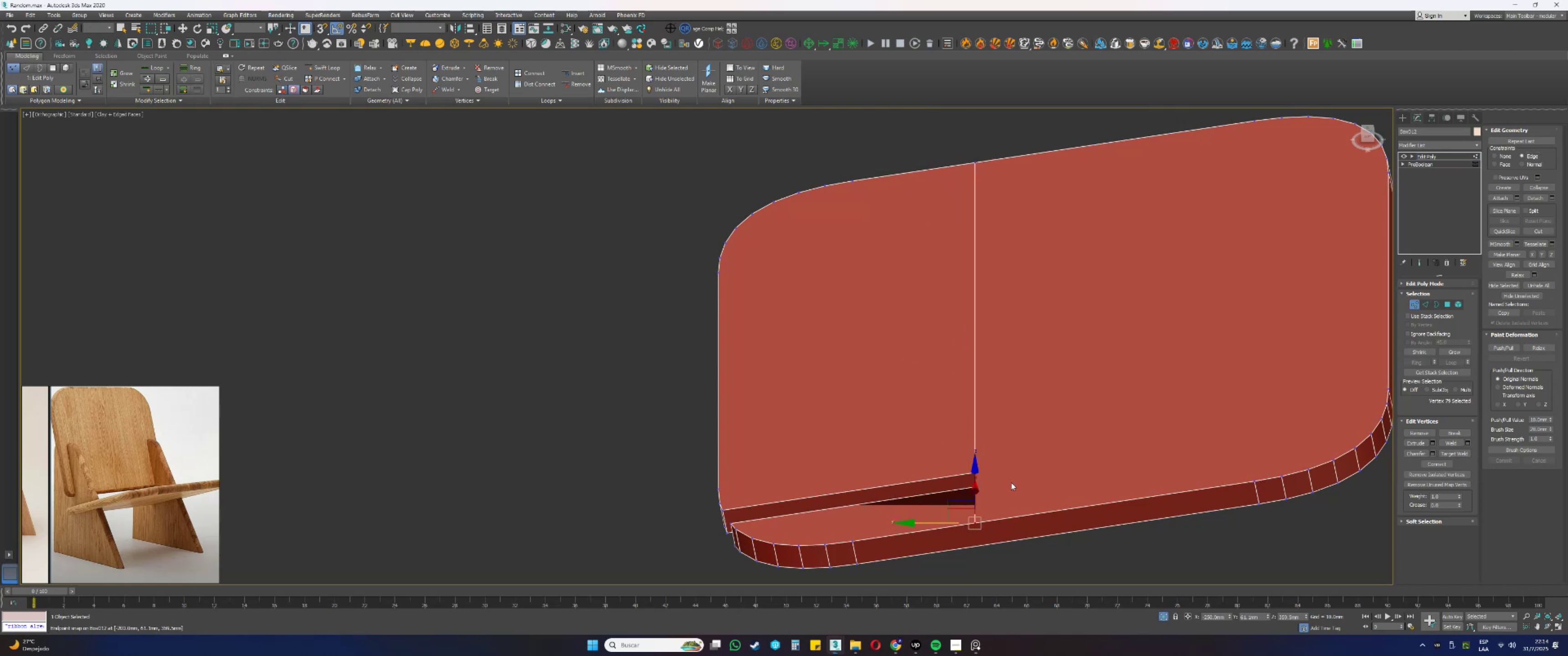 
key(Alt+AltLeft)
 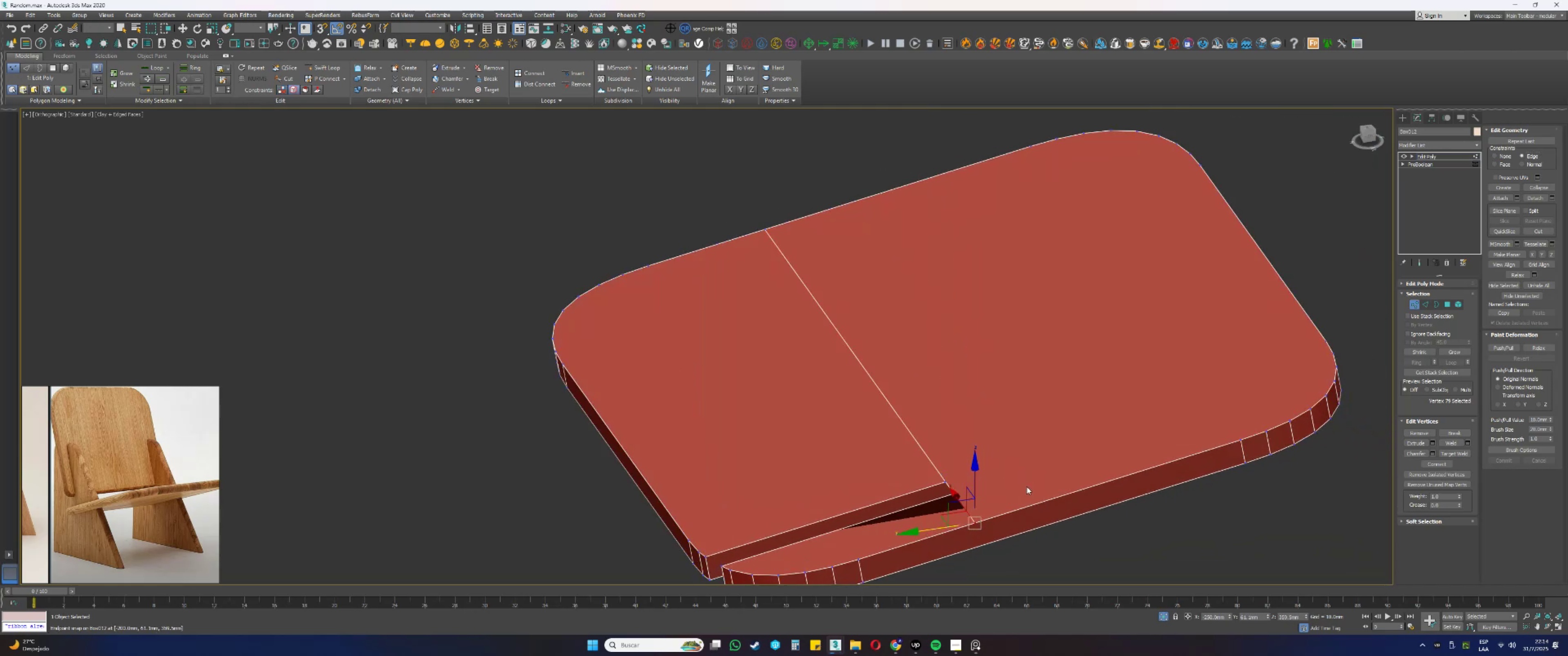 
key(Alt+AltLeft)
 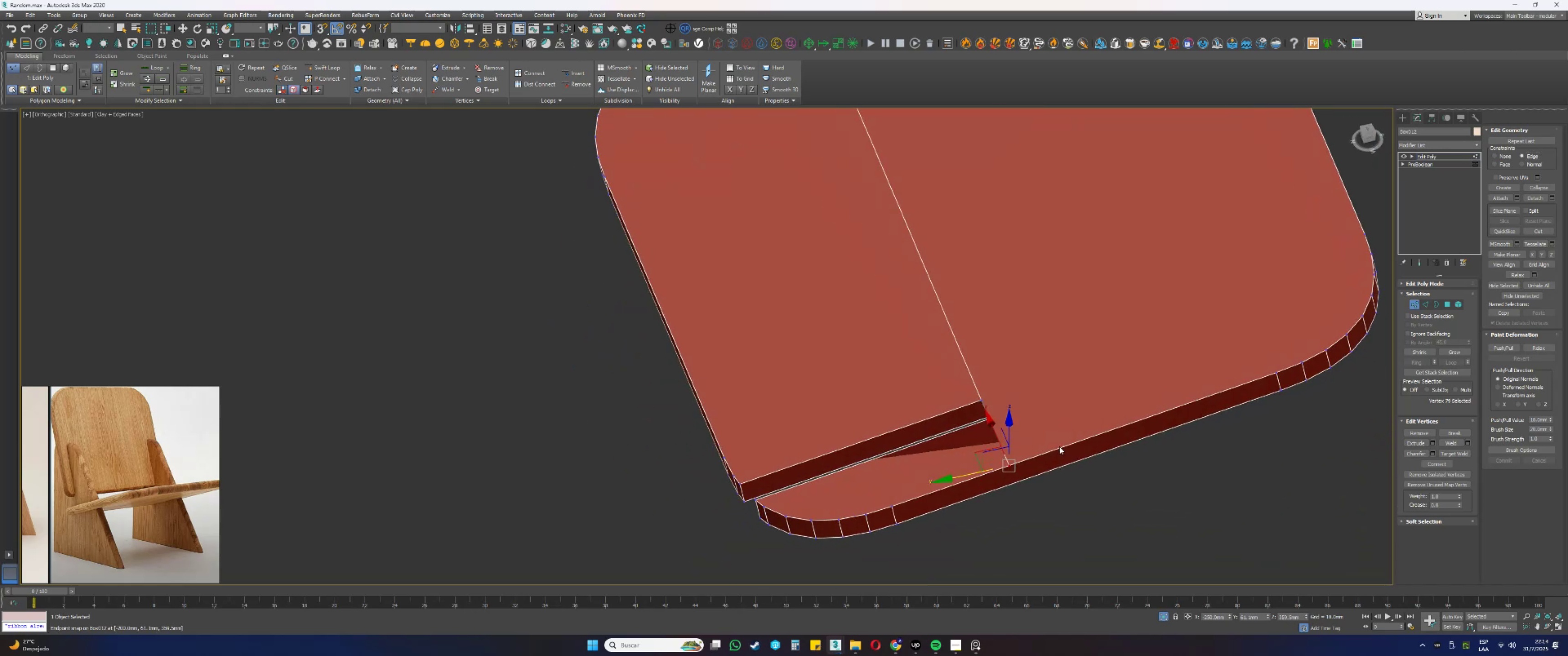 
key(Alt+AltLeft)
 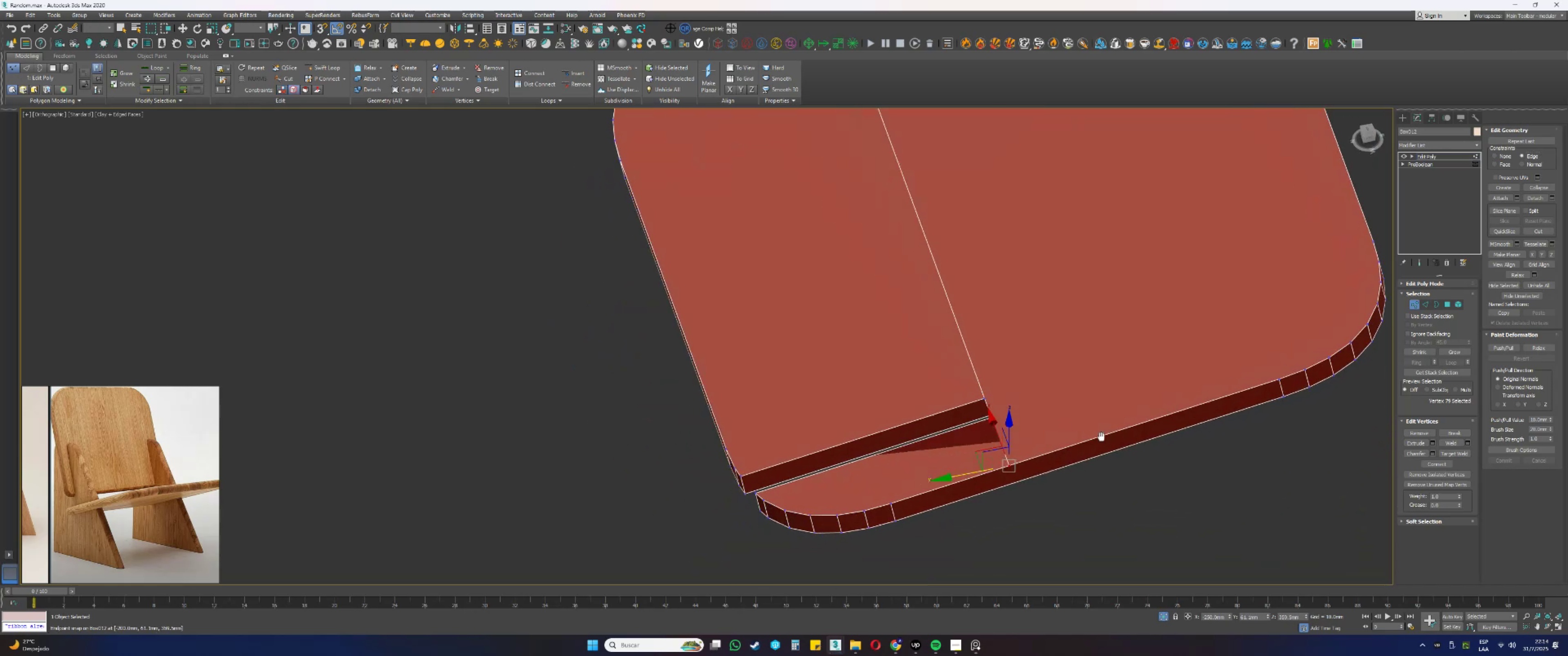 
key(Alt+AltLeft)
 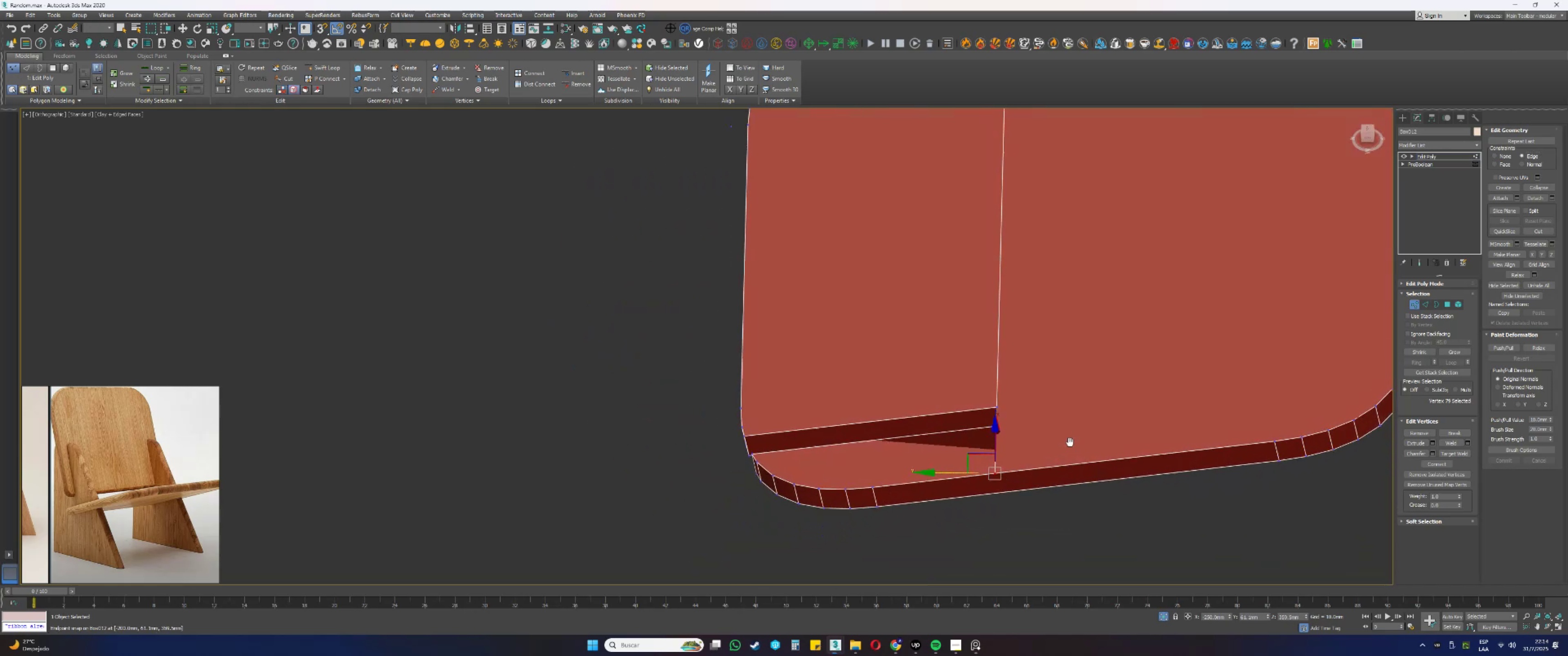 
hold_key(key=AltLeft, duration=0.36)
 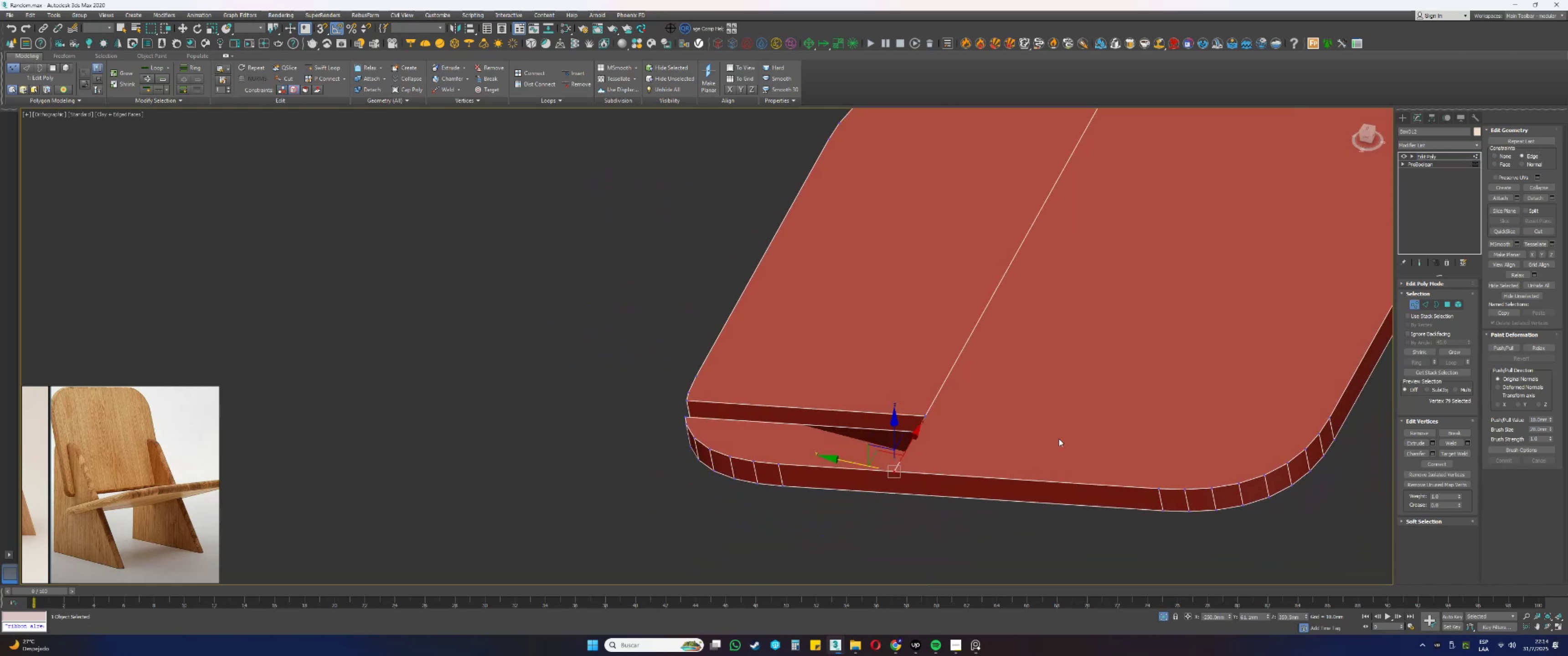 
hold_key(key=AltLeft, duration=0.33)
 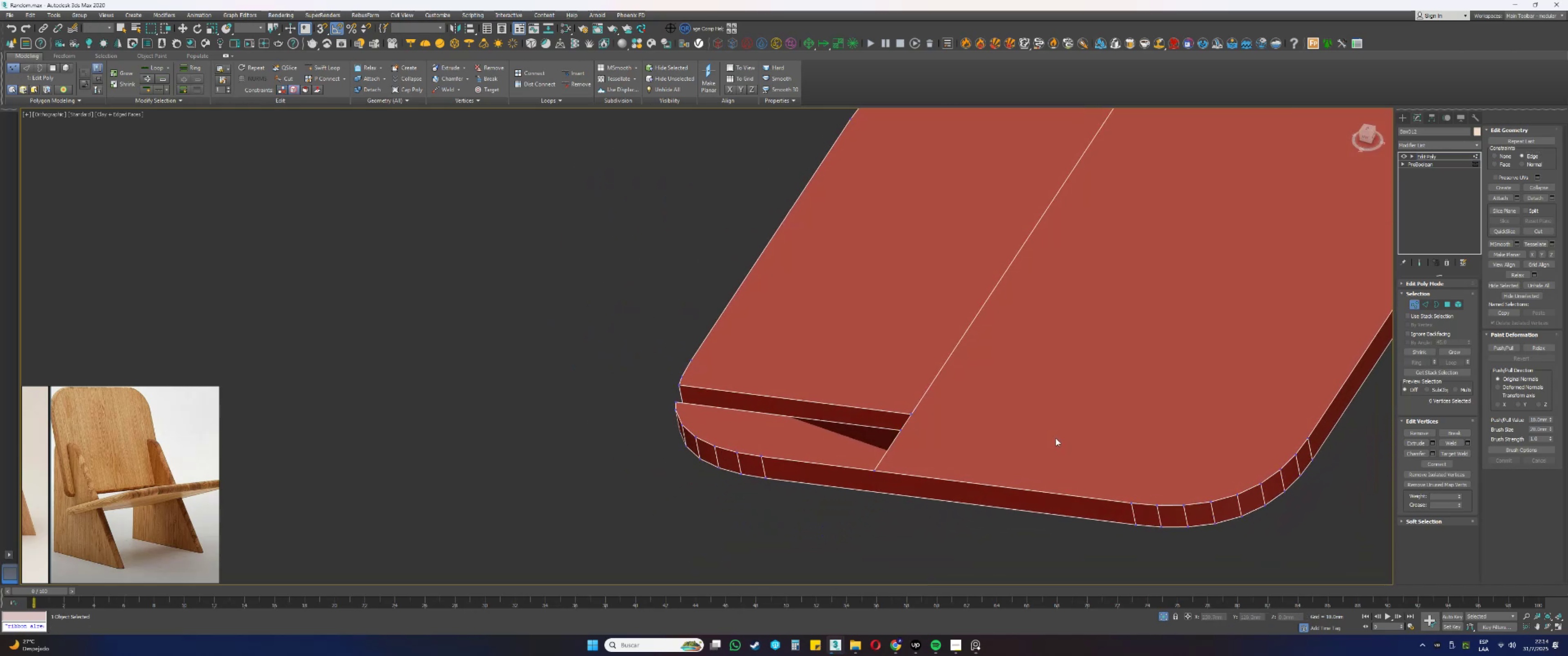 
type(tz)
 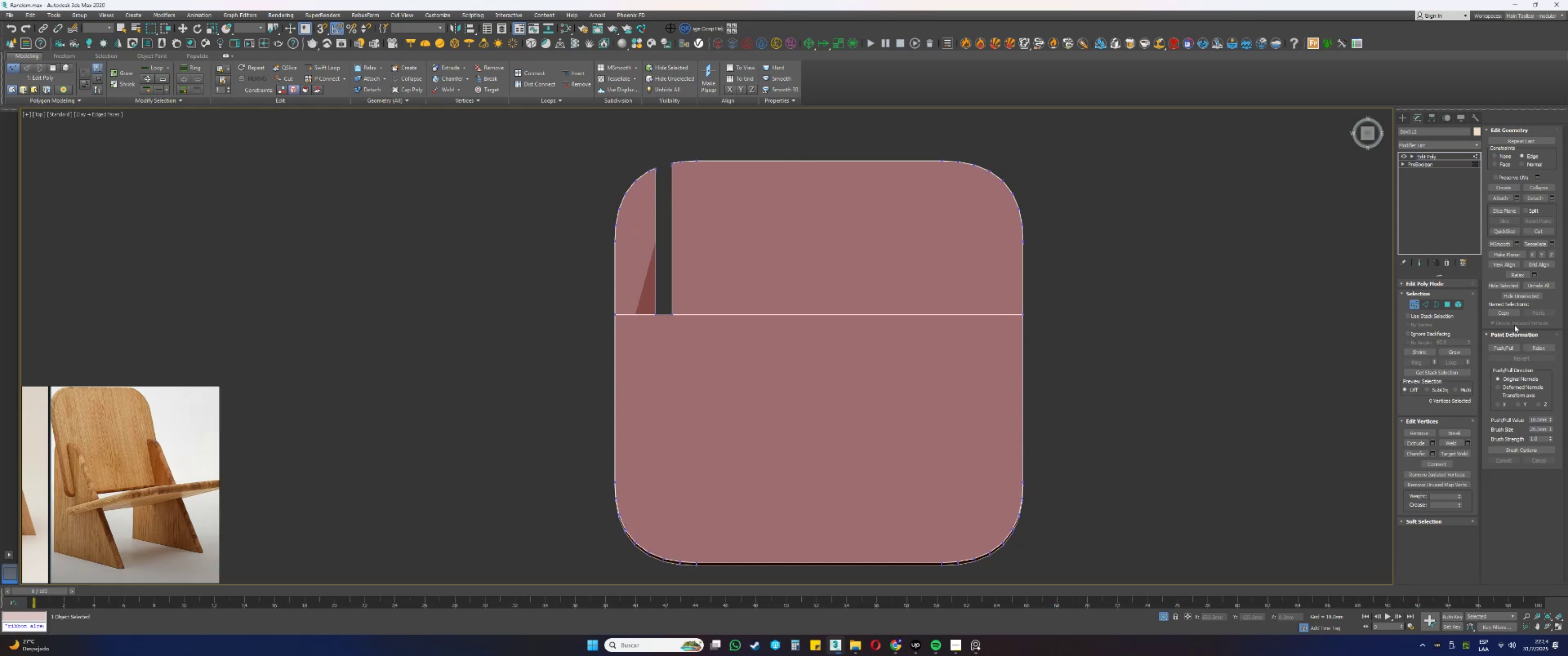 
left_click([1537, 231])
 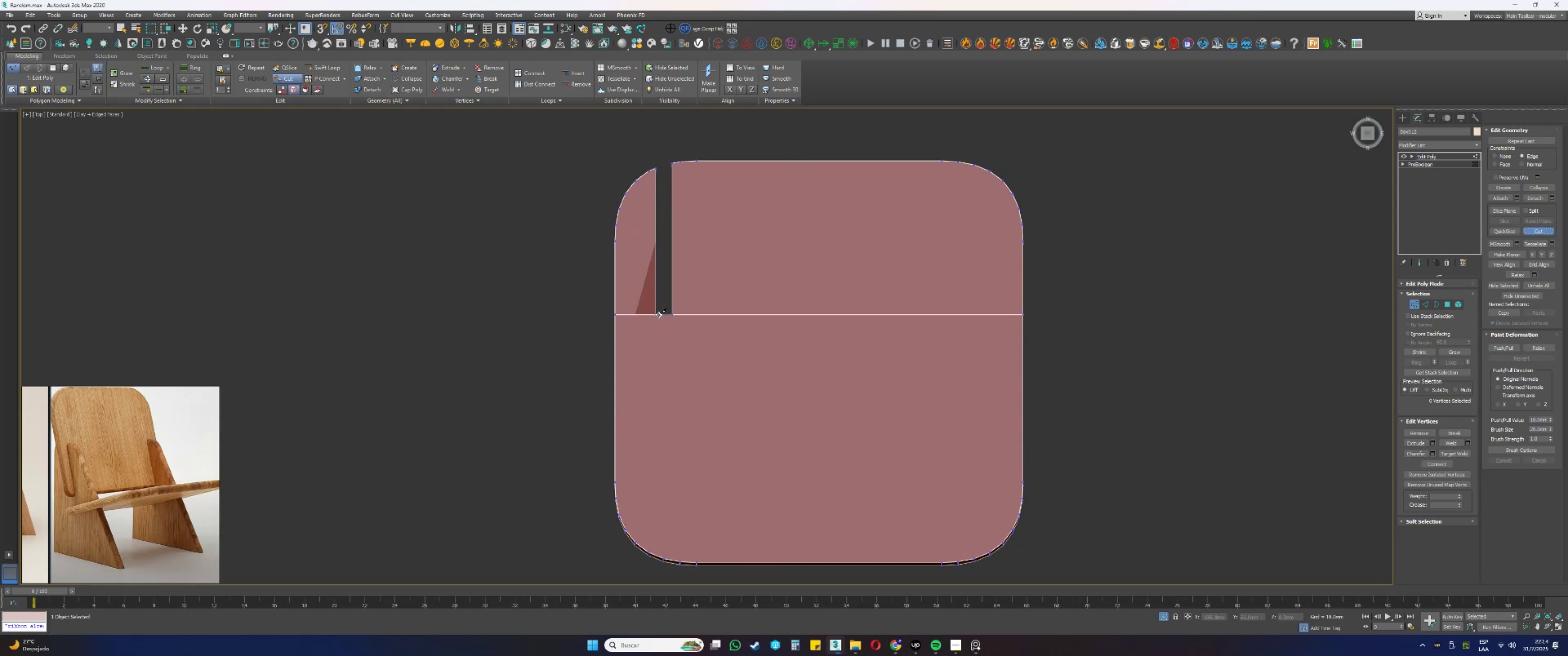 
left_click([656, 315])
 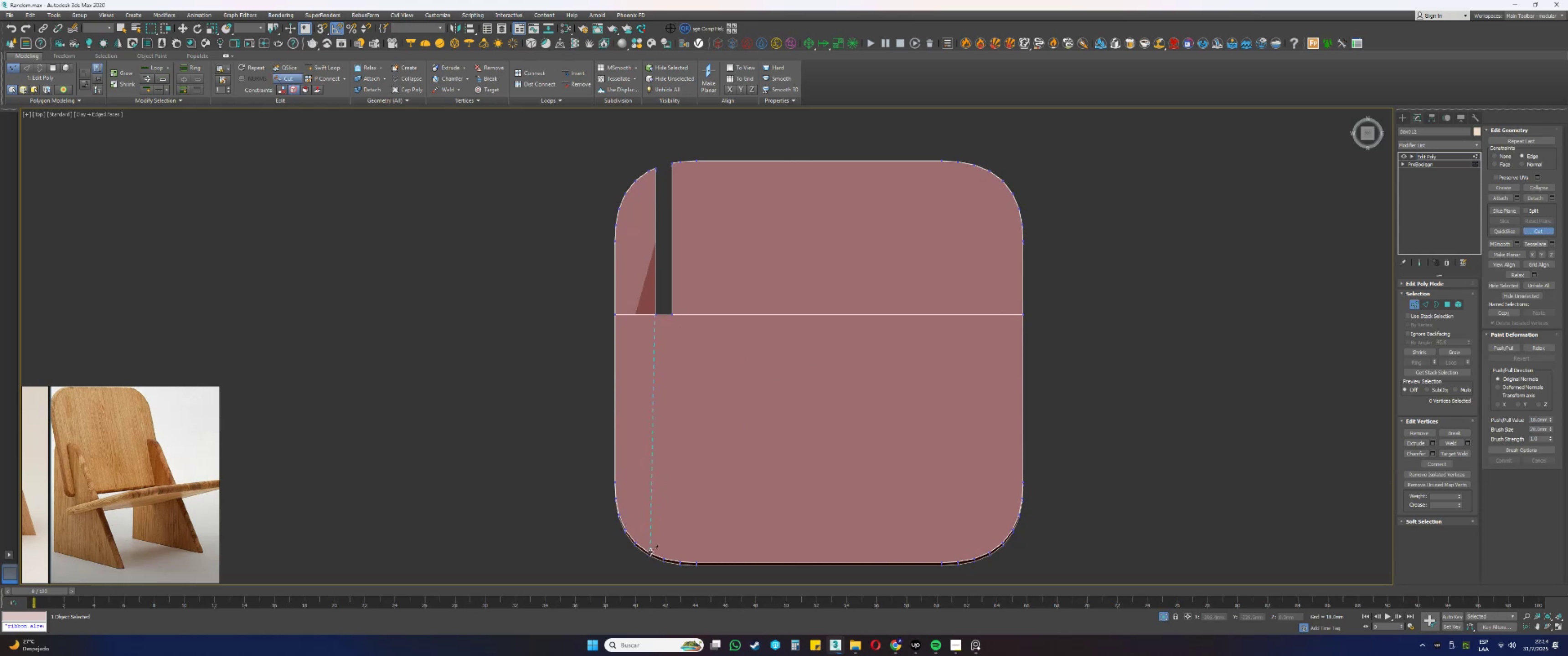 
left_click([650, 552])
 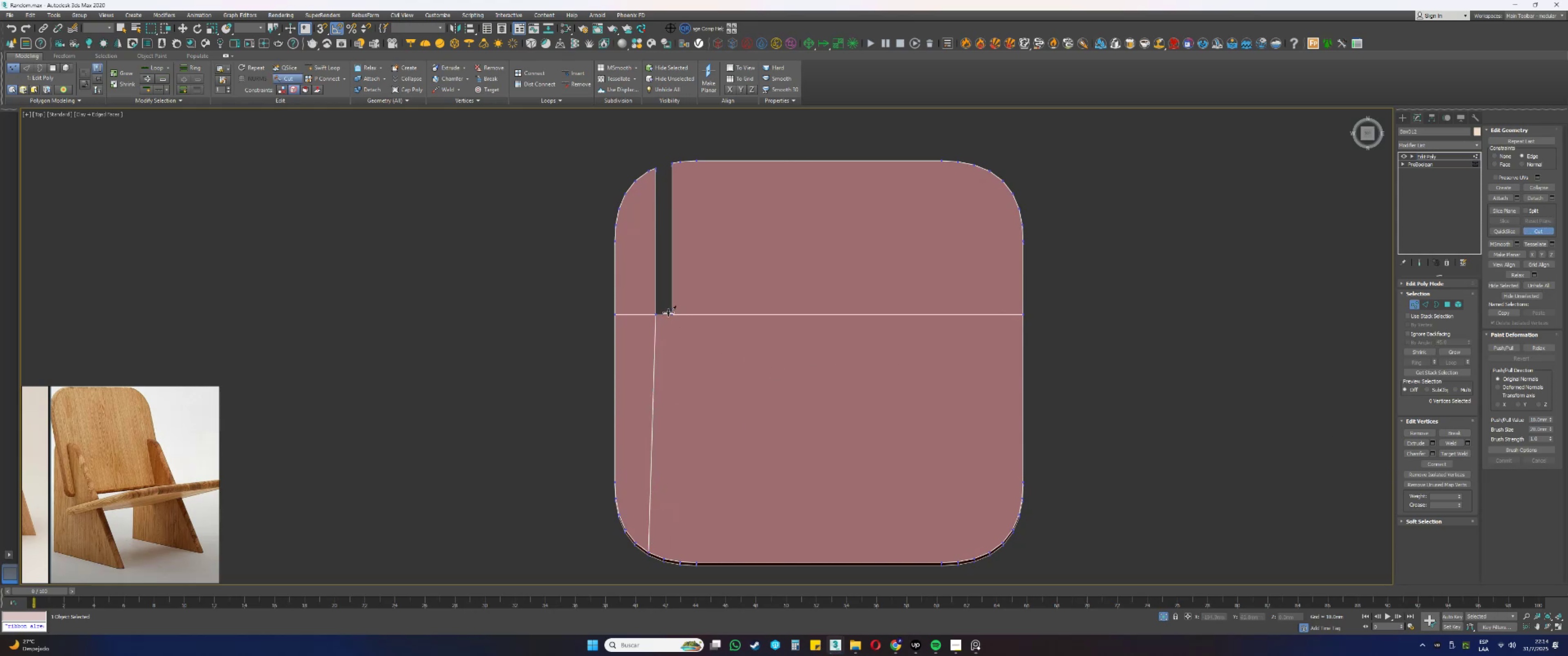 
left_click([671, 314])
 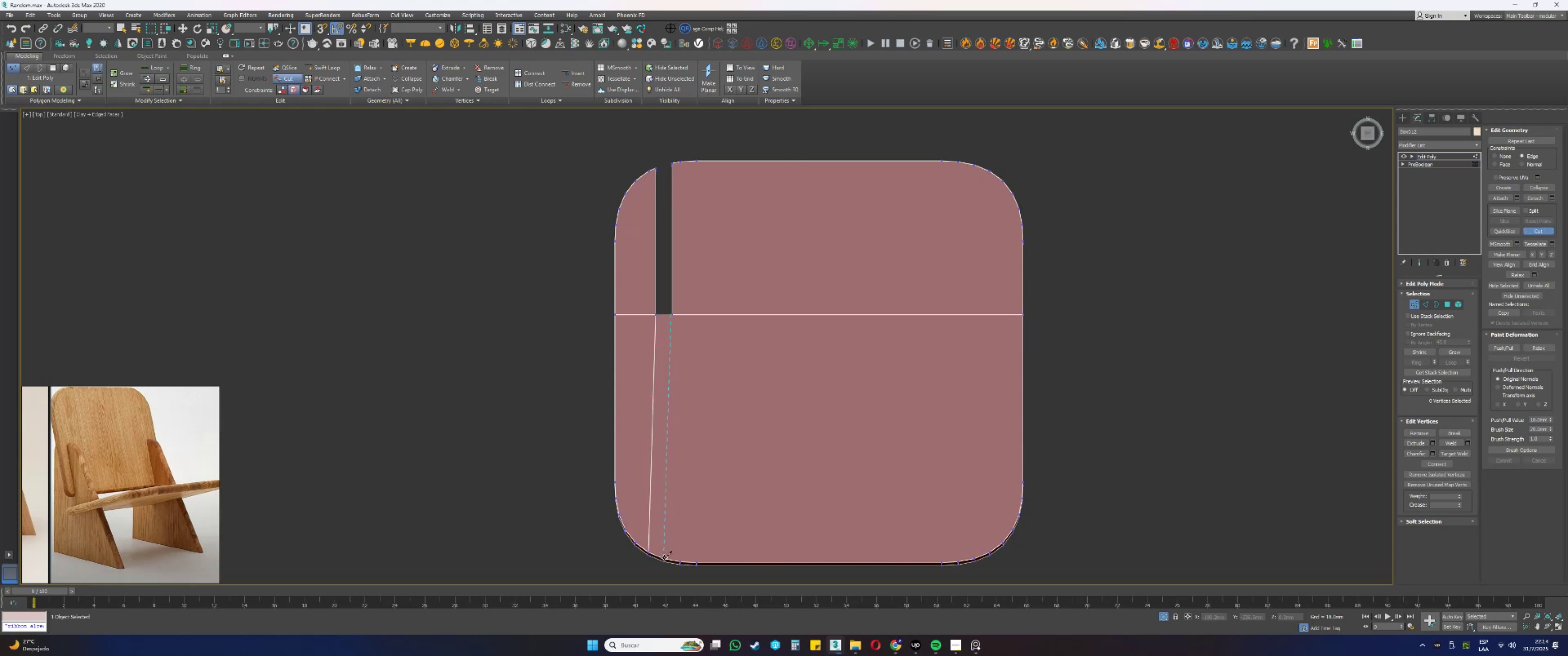 
left_click([664, 558])
 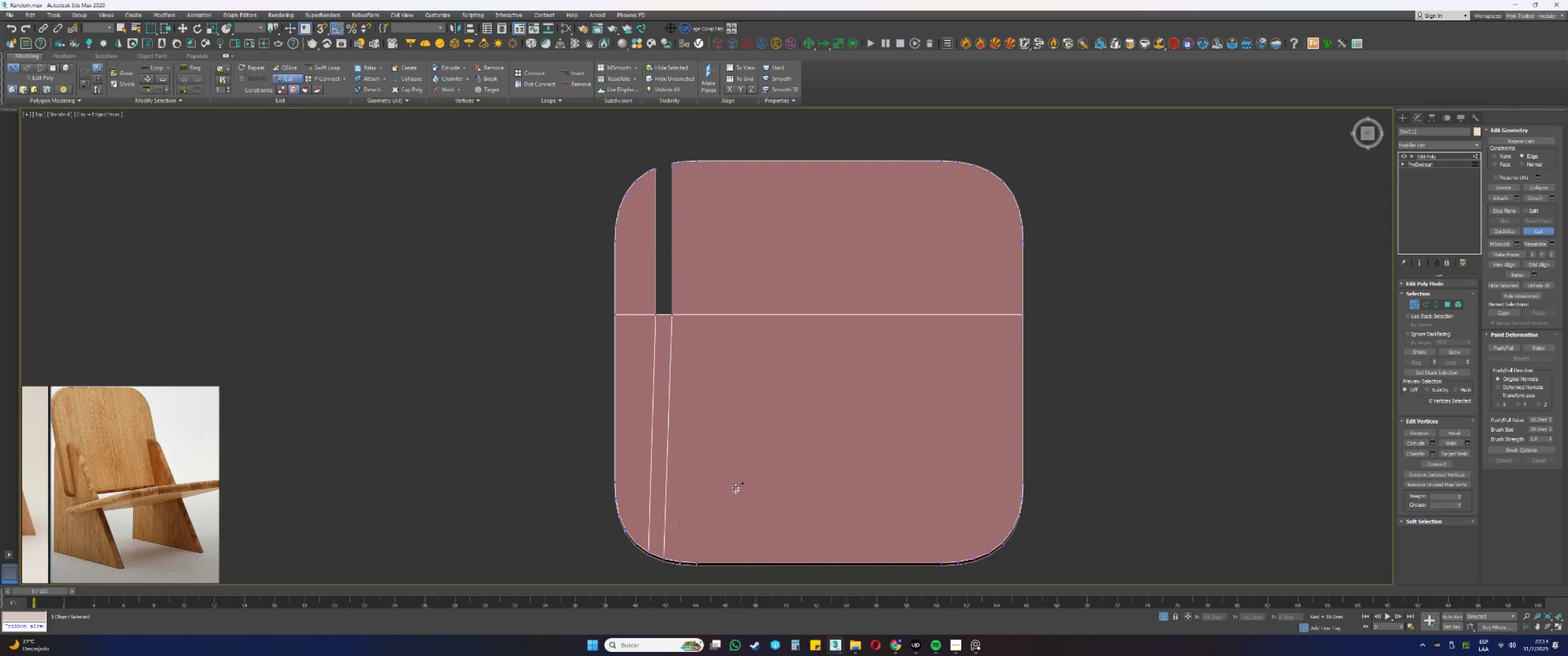 
key(Control+ControlLeft)
 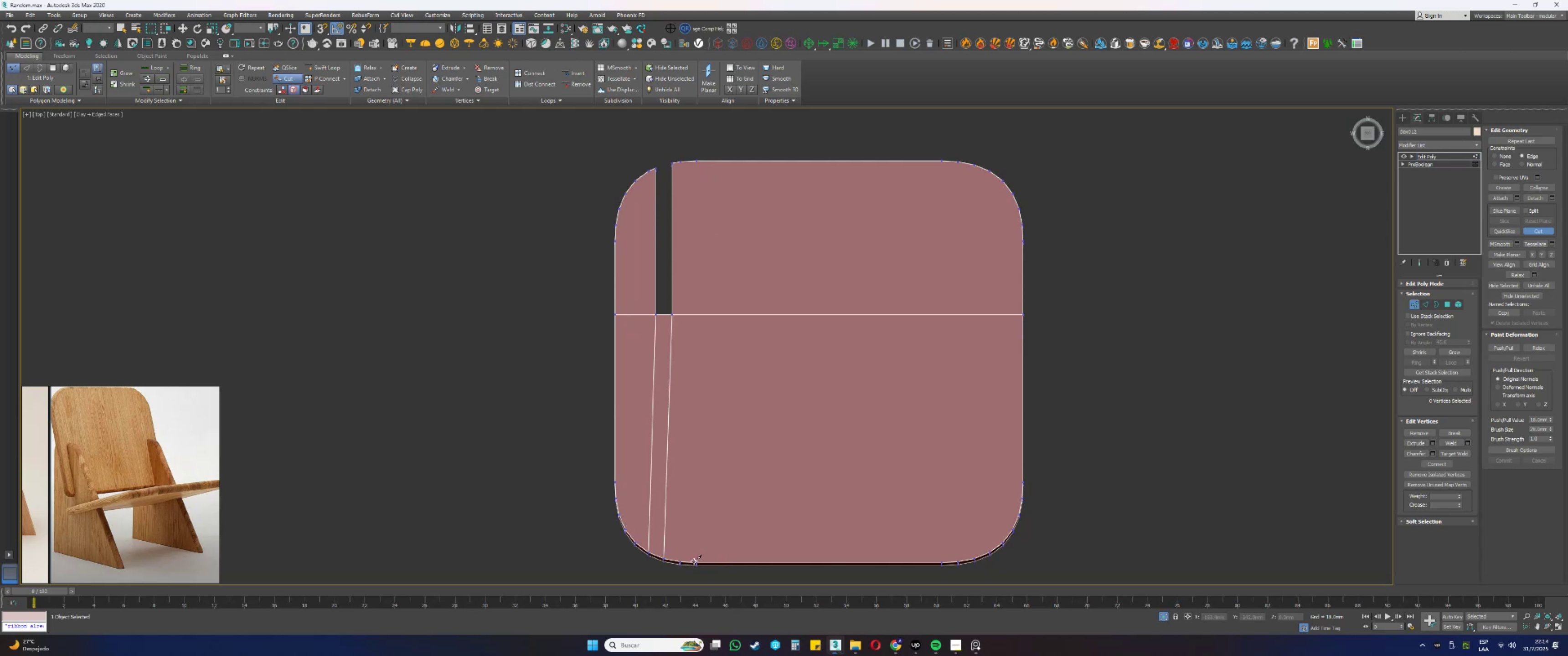 
key(Control+Z)
 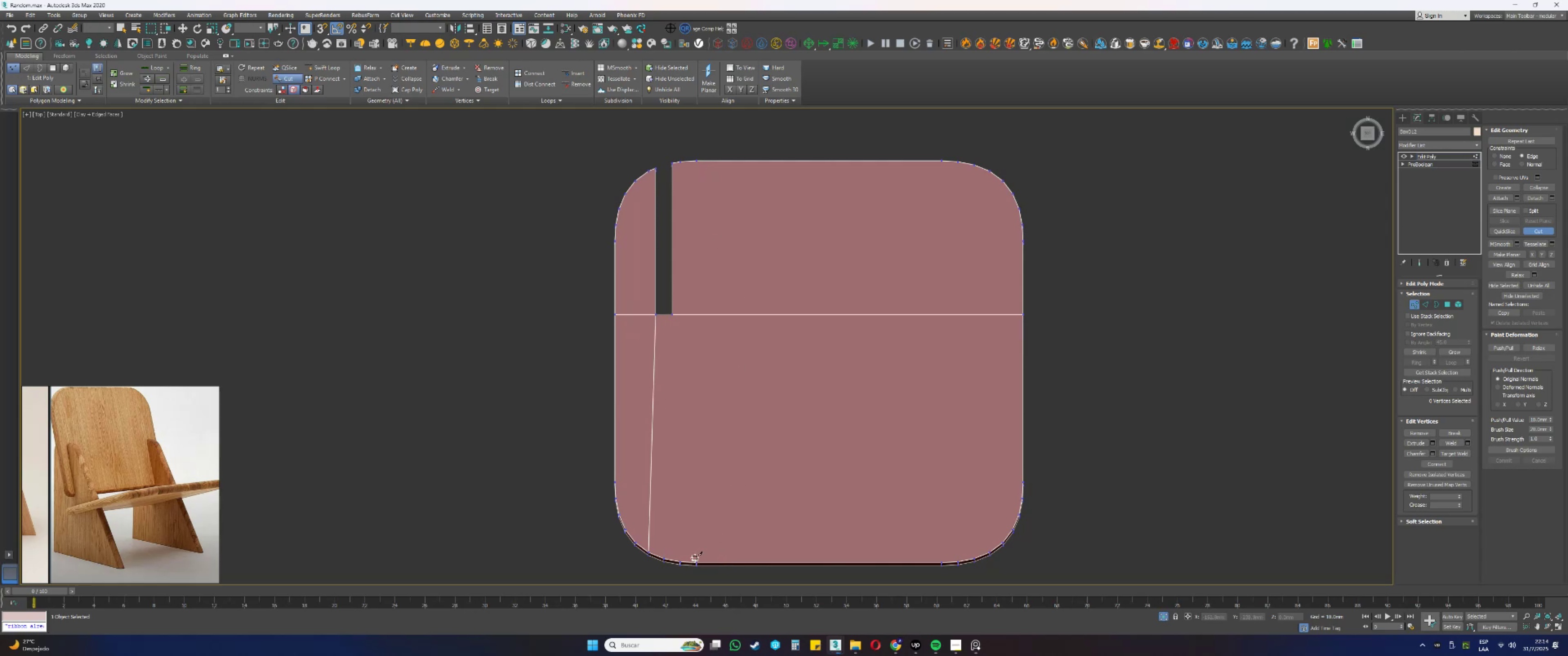 
key(Control+ControlLeft)
 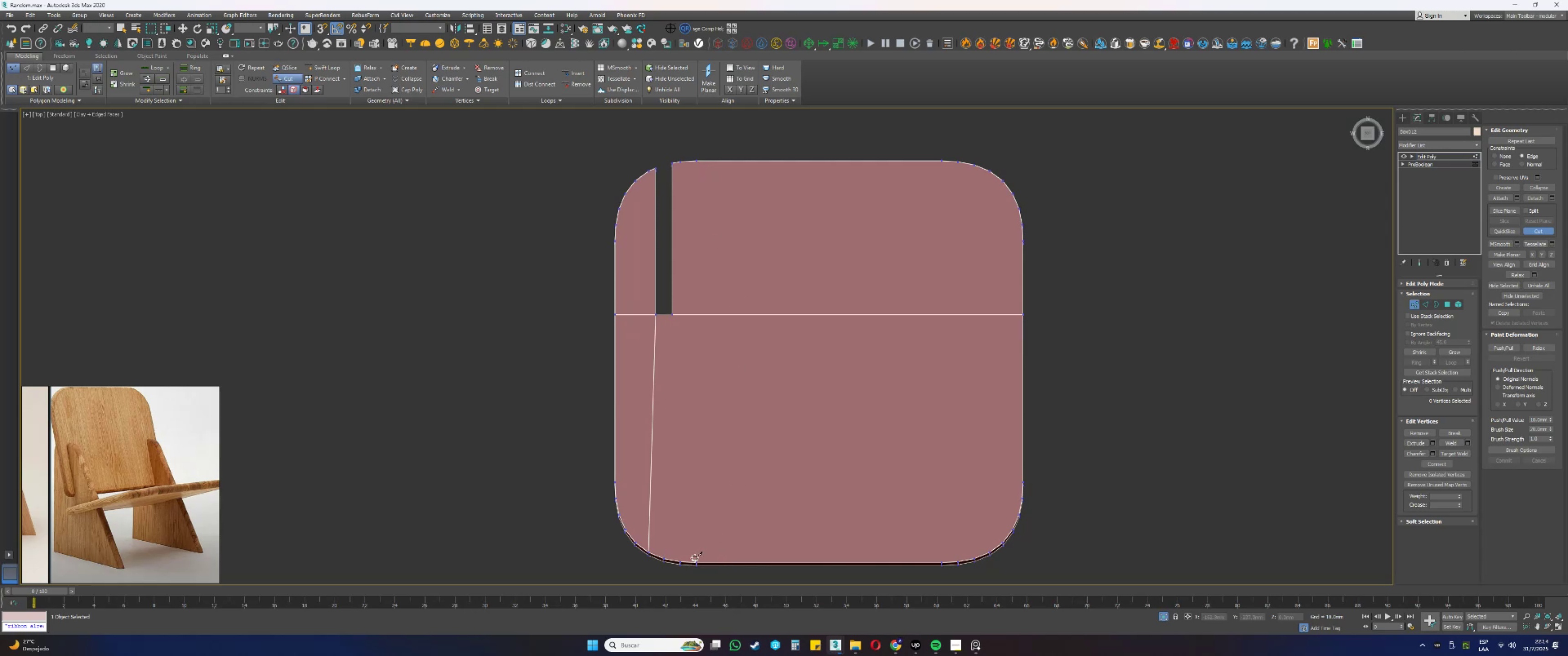 
key(Control+Z)
 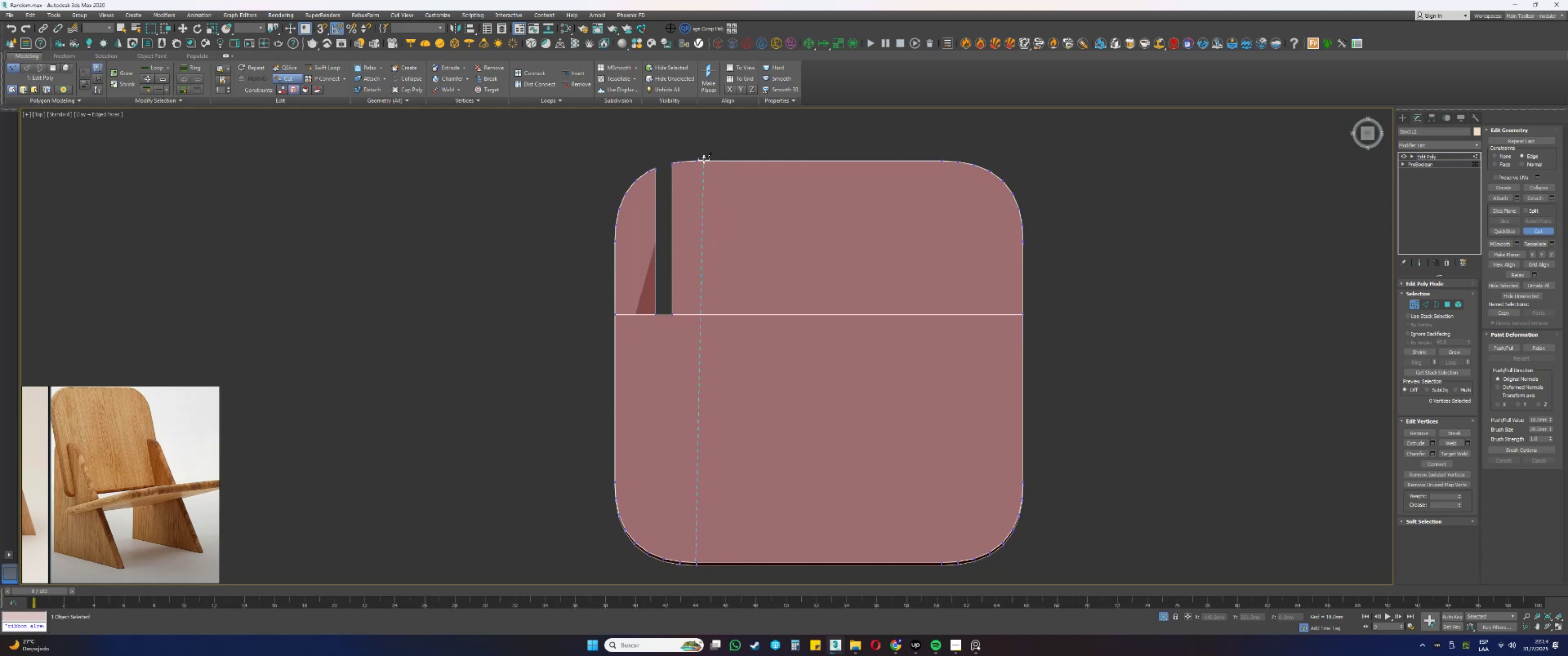 
left_click([696, 161])
 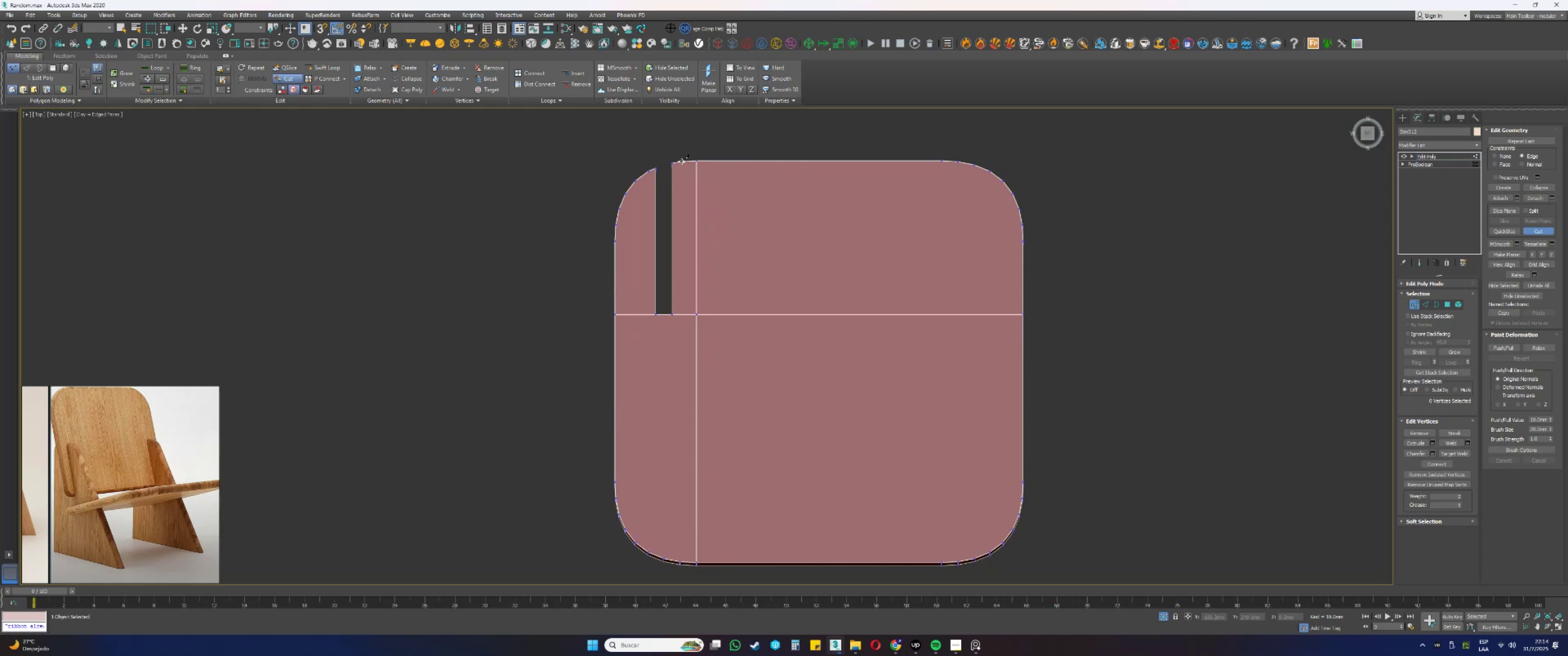 
left_click([681, 162])
 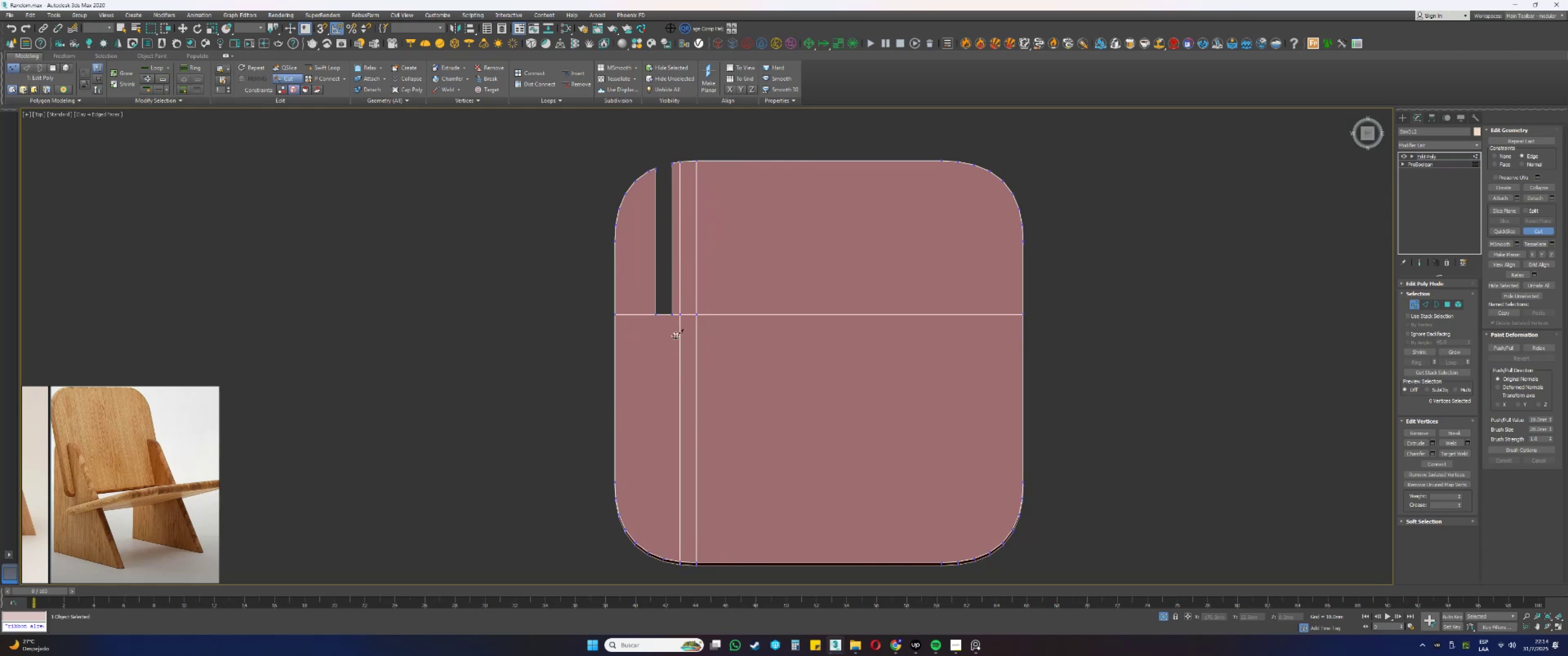 
left_click([671, 314])
 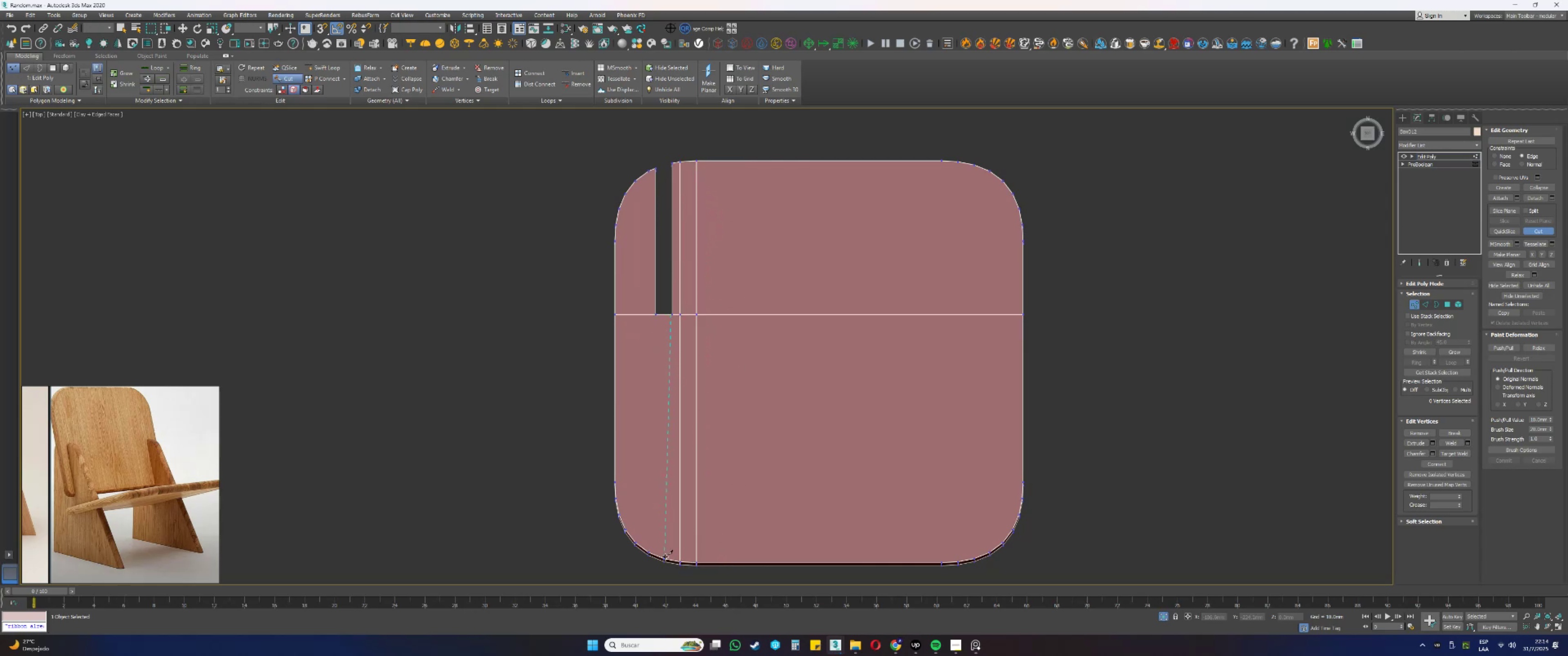 
left_click([665, 557])
 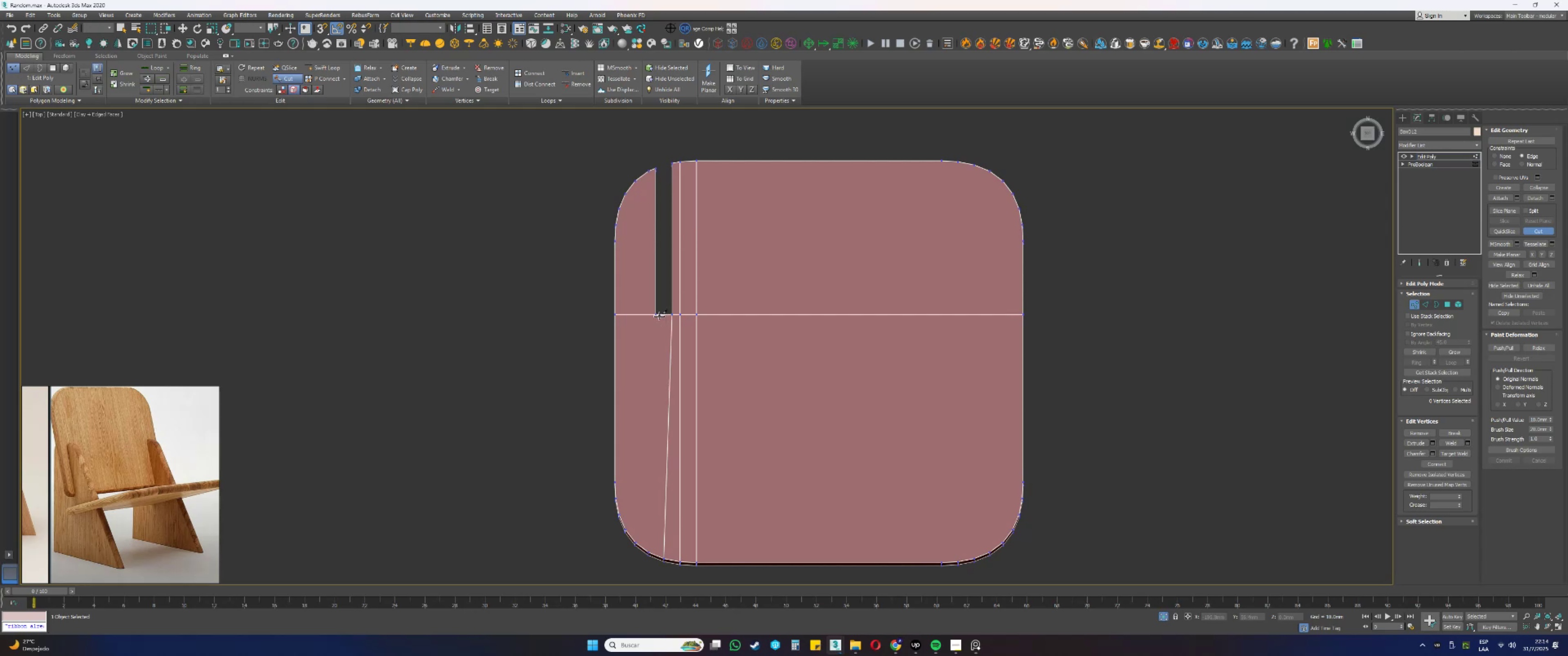 
left_click([657, 315])
 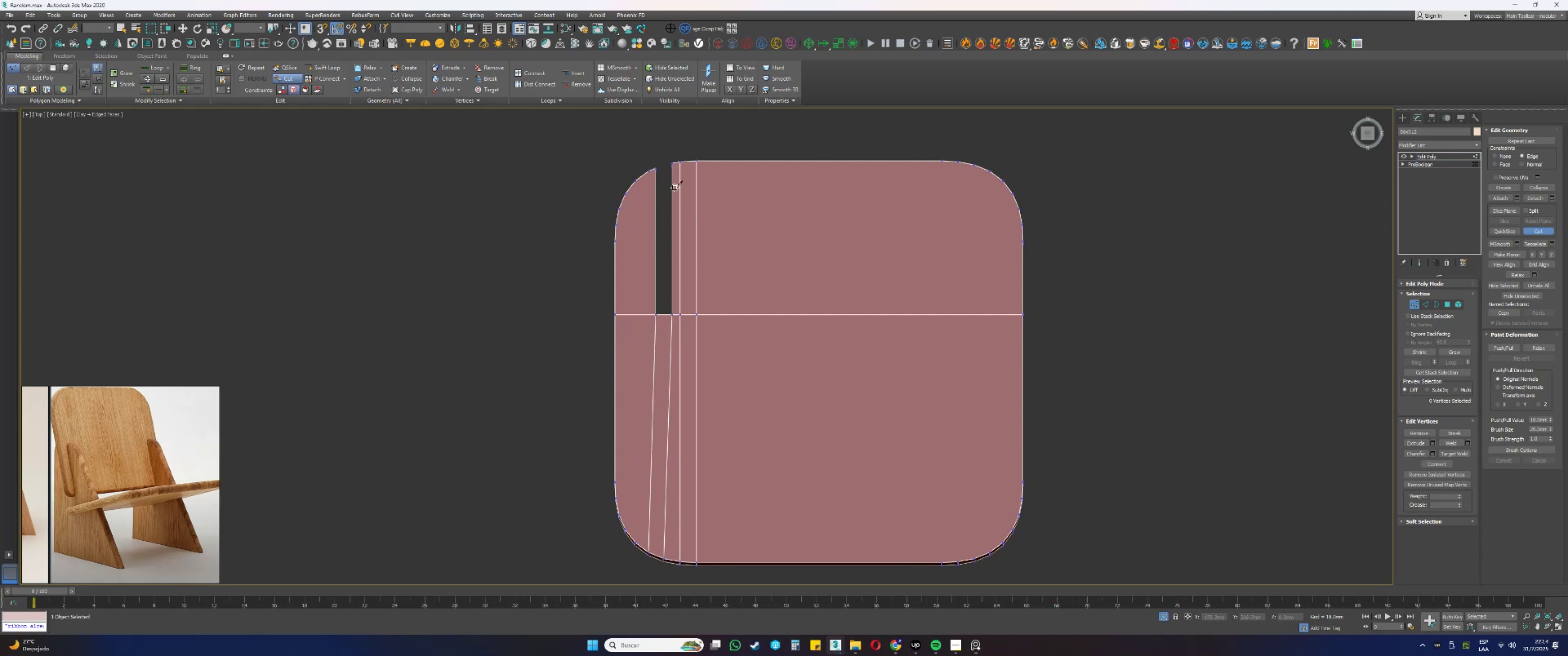 
left_click([648, 170])
 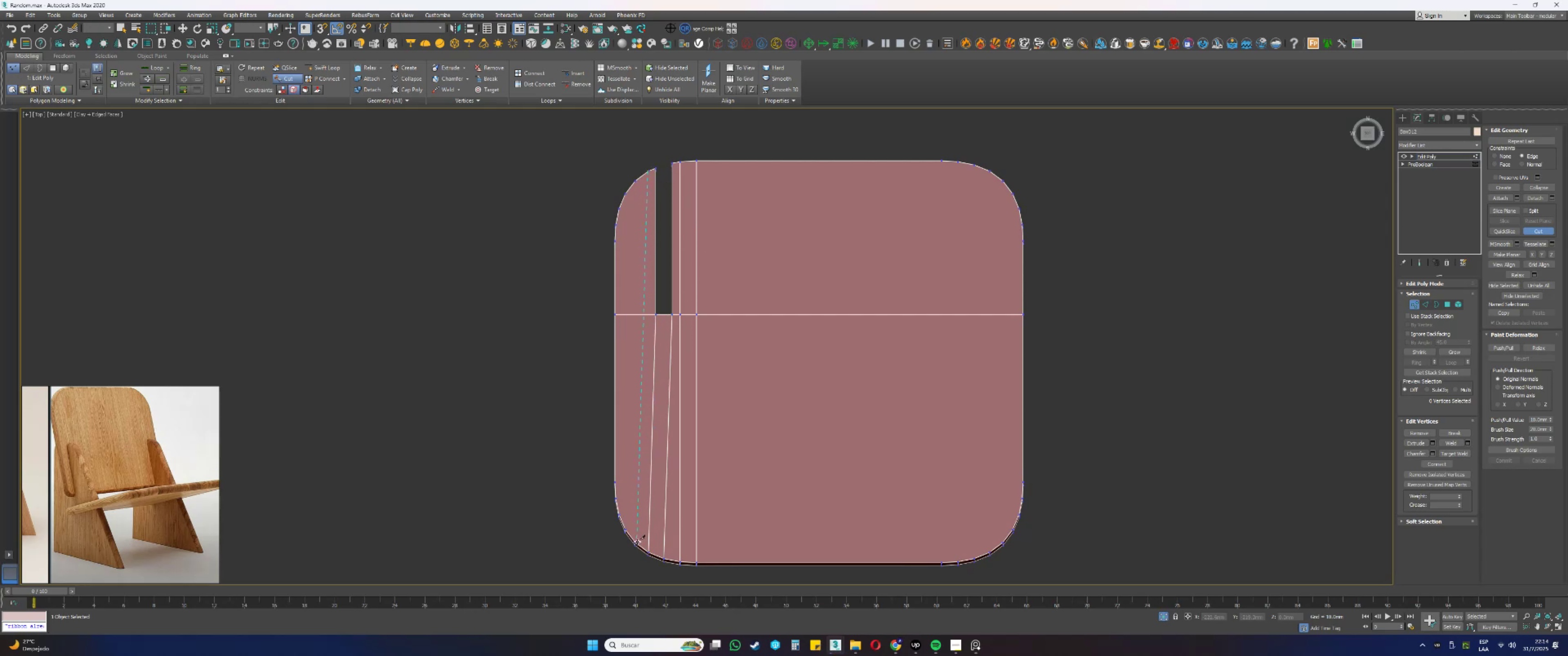 
left_click([637, 542])
 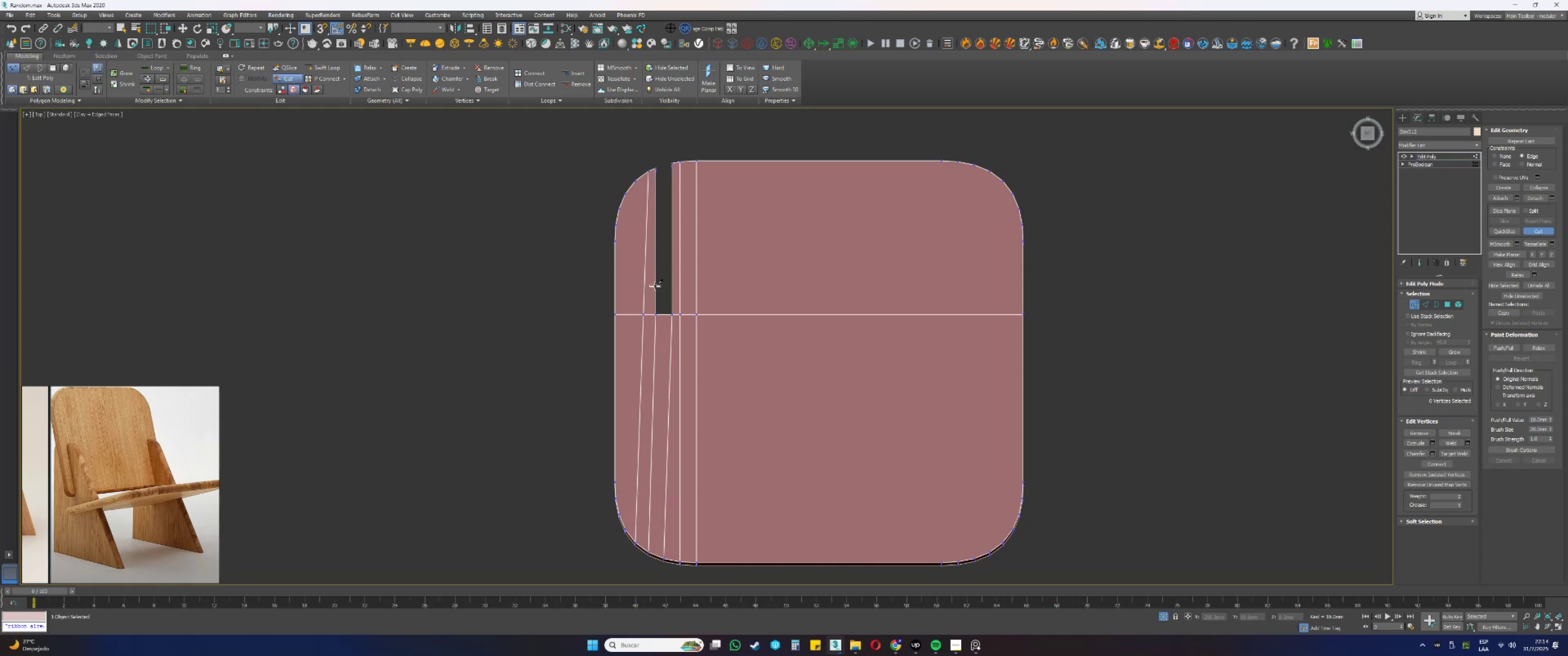 
hold_key(key=AltLeft, duration=1.22)
 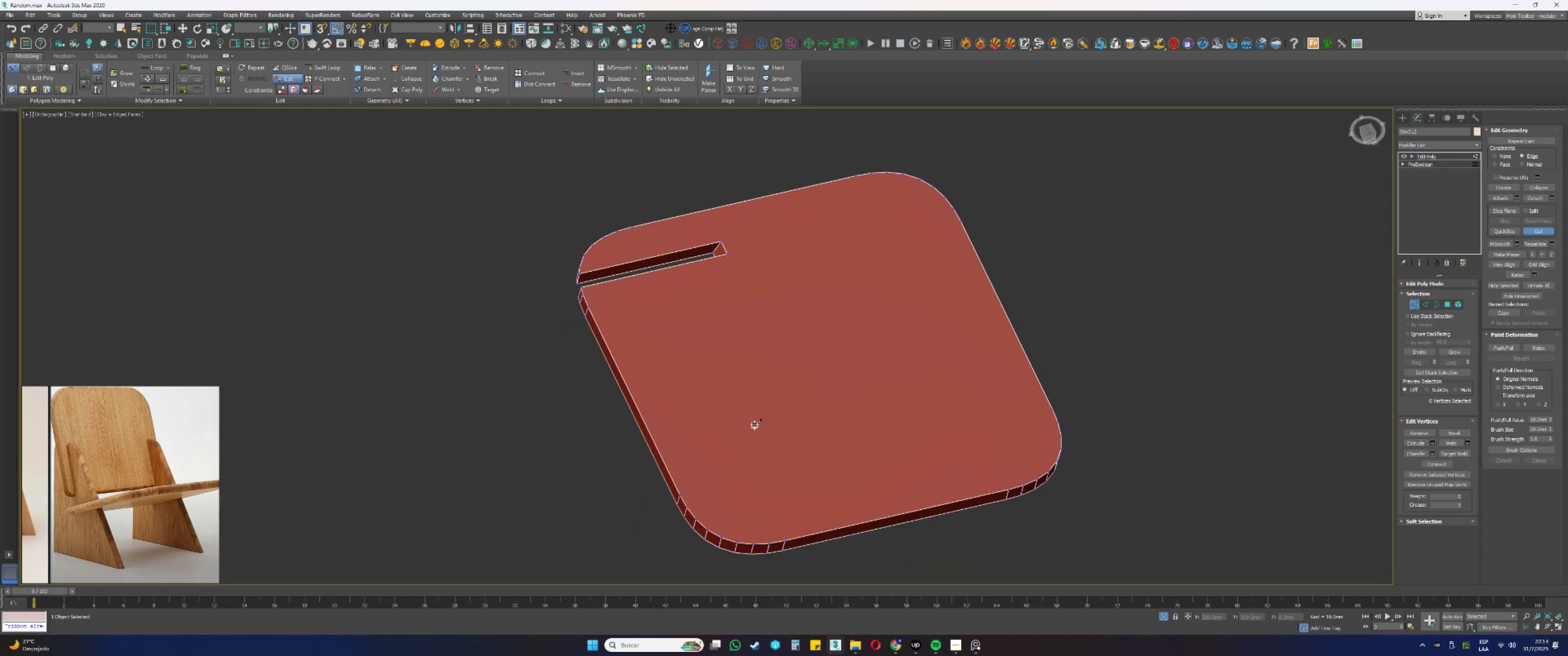 
type(tz)
 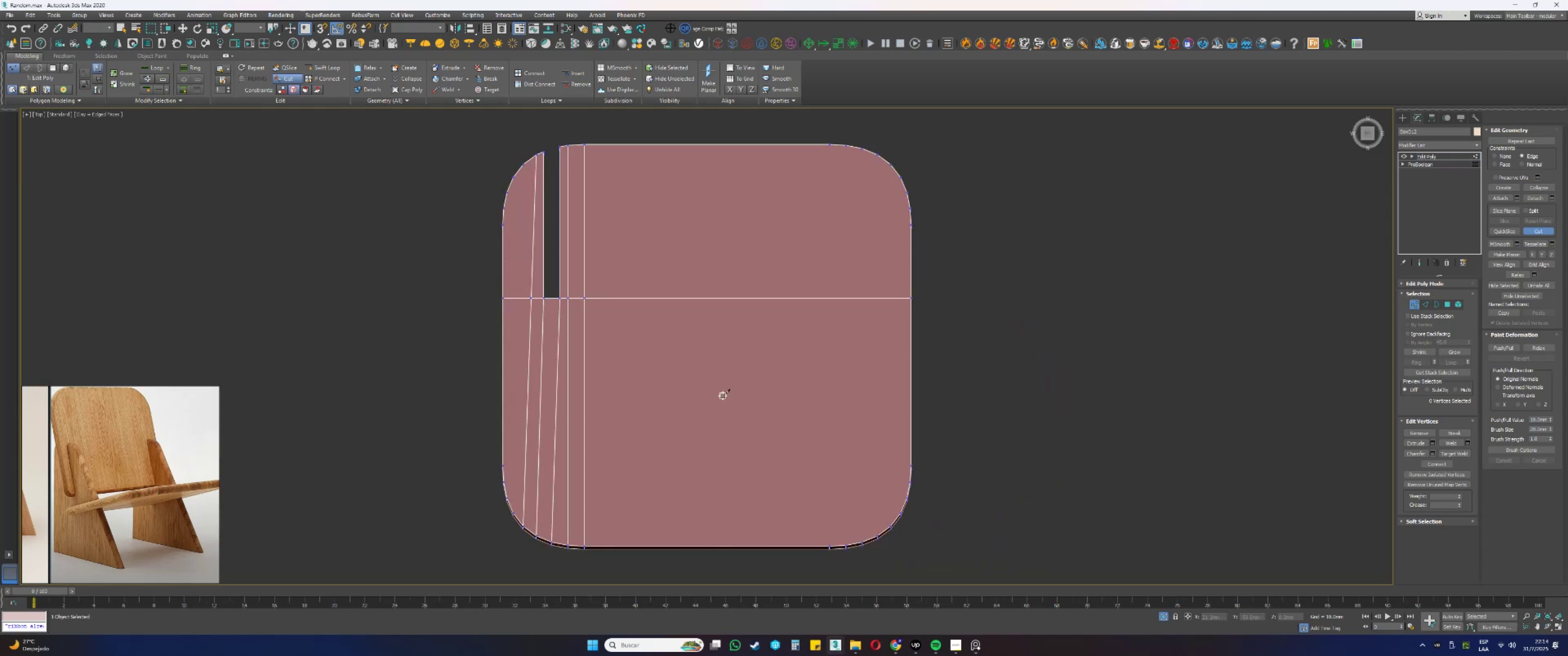 
hold_key(key=AltLeft, duration=1.16)
 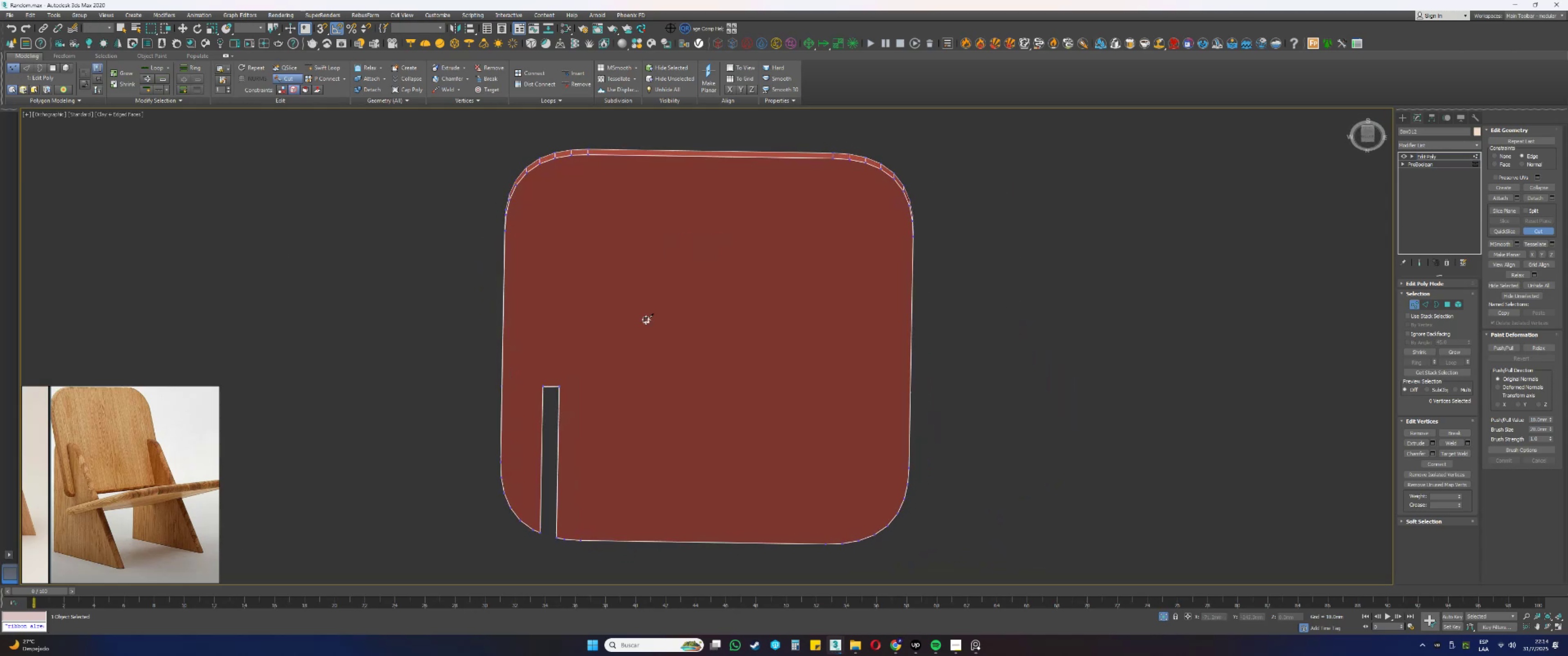 
hold_key(key=AltLeft, duration=0.31)
 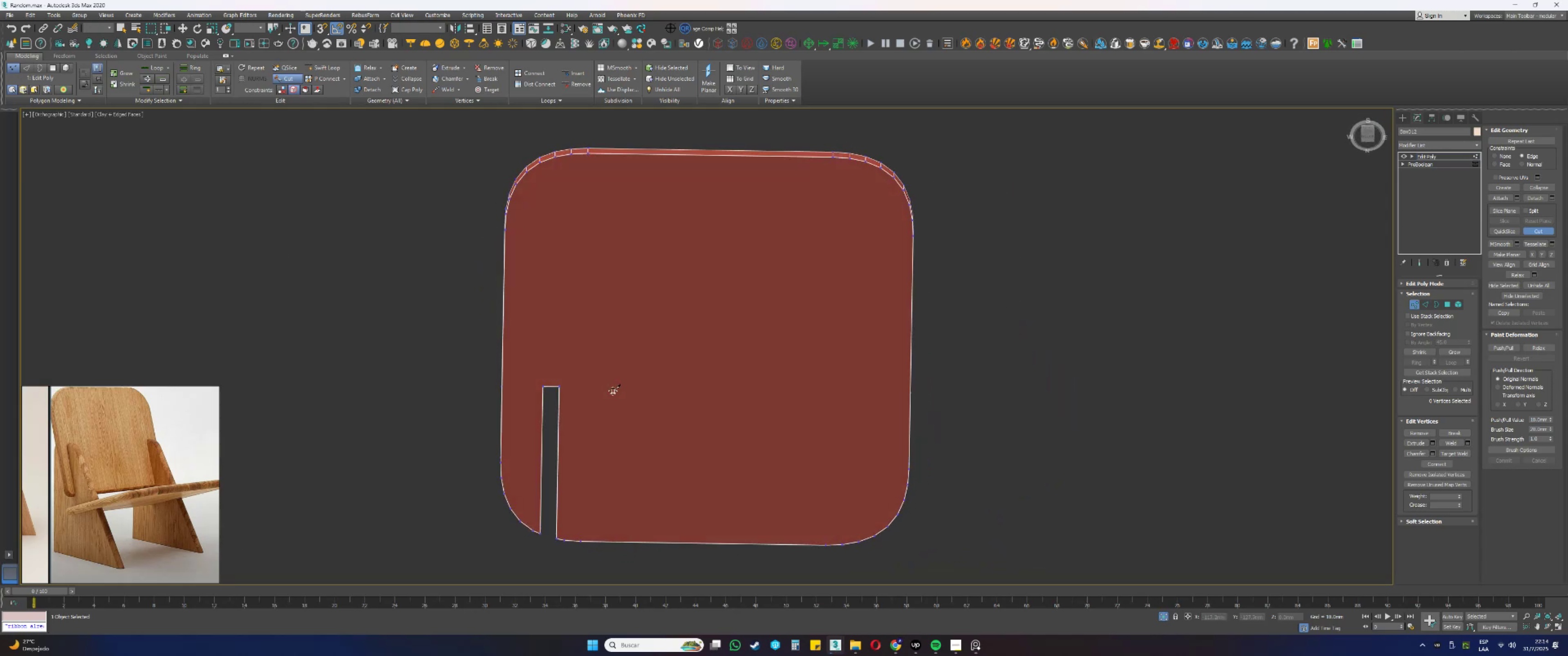 
hold_key(key=AltLeft, duration=0.3)
 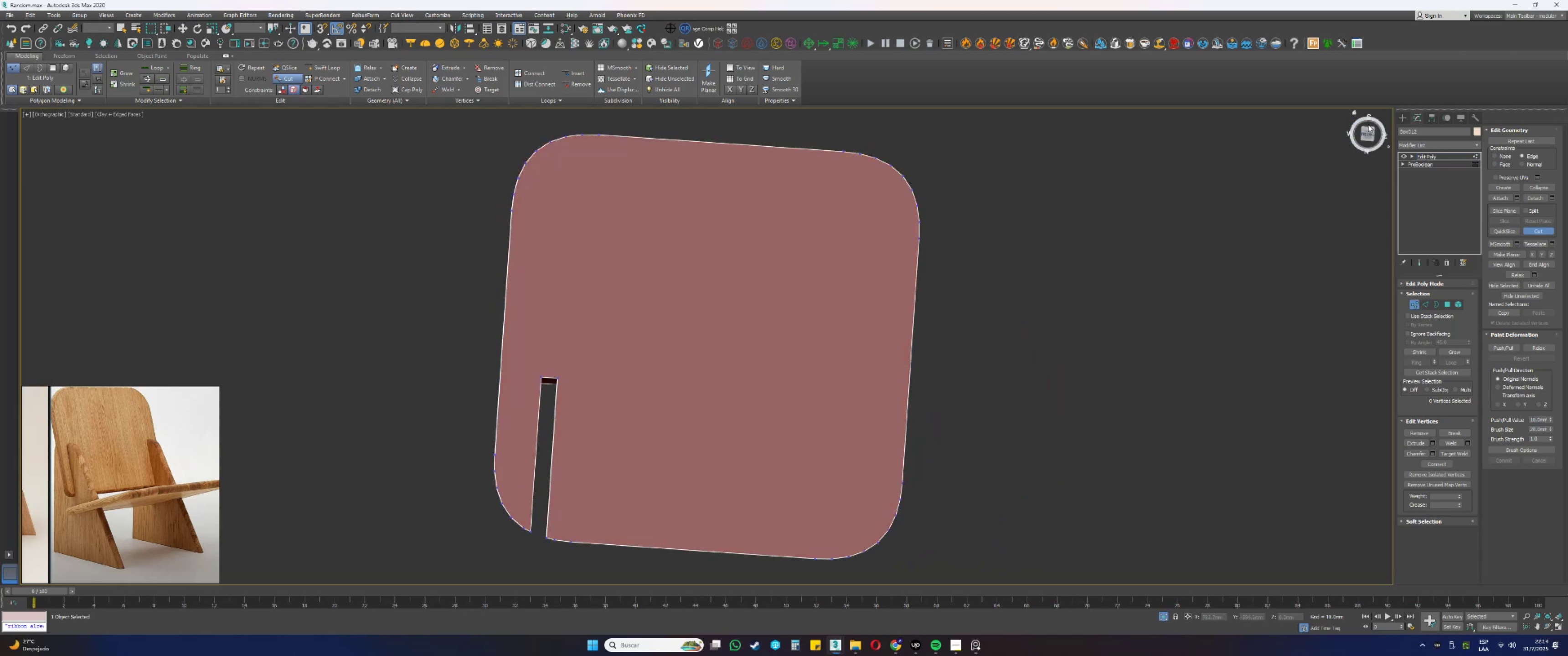 
left_click([1368, 133])
 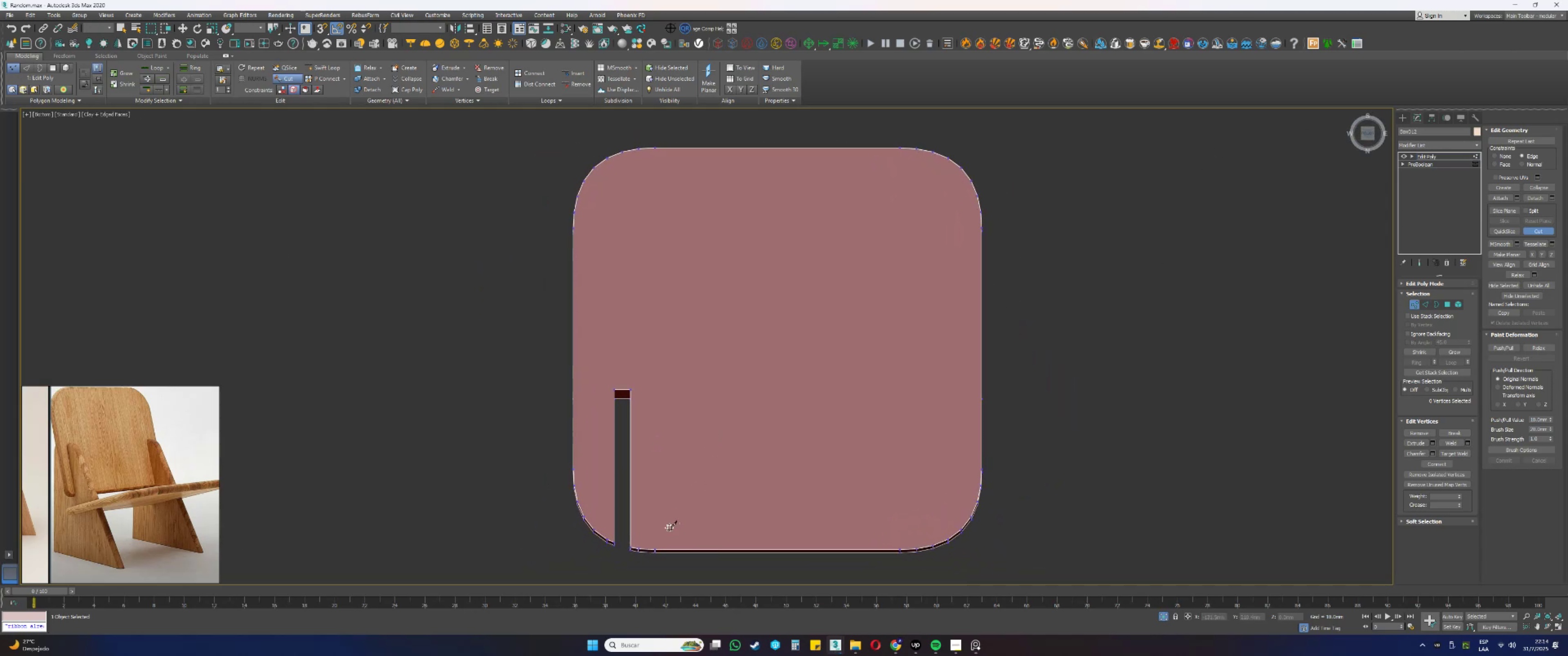 
left_click([655, 548])
 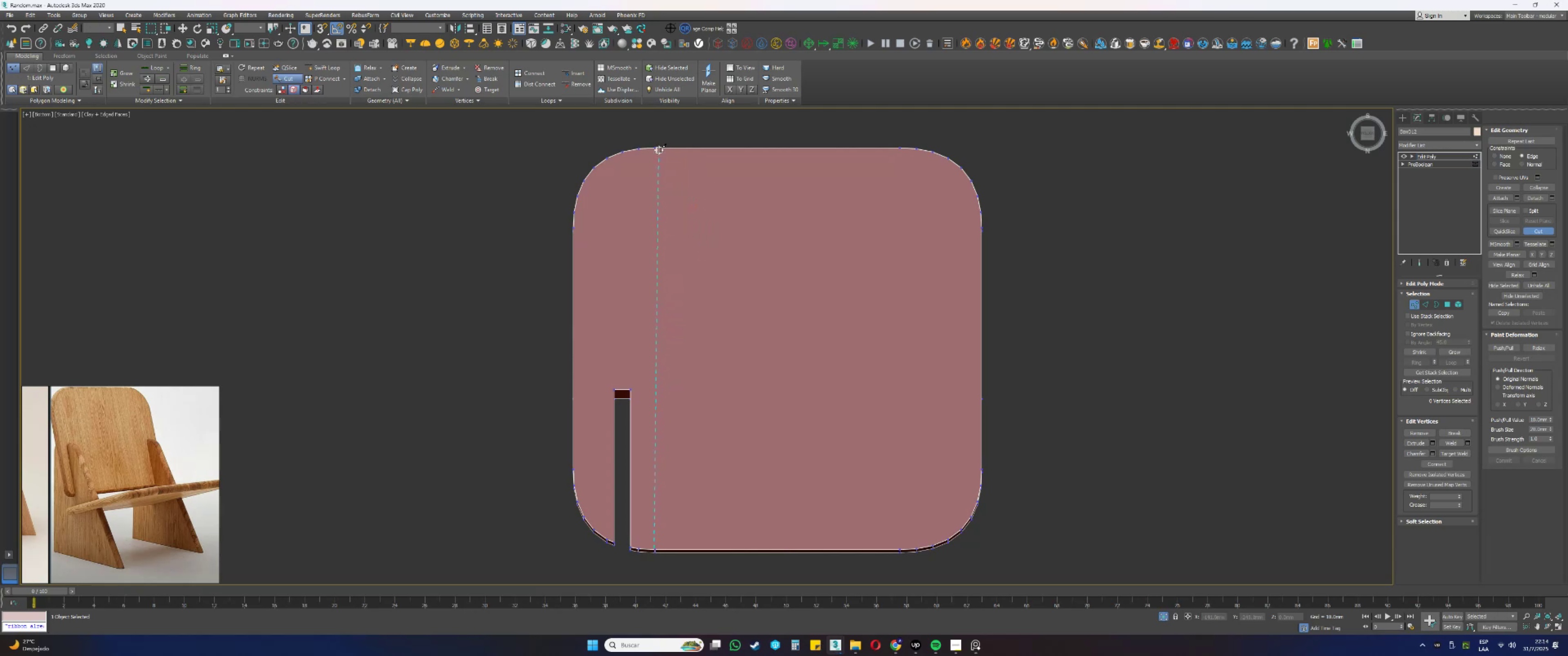 
left_click([654, 148])
 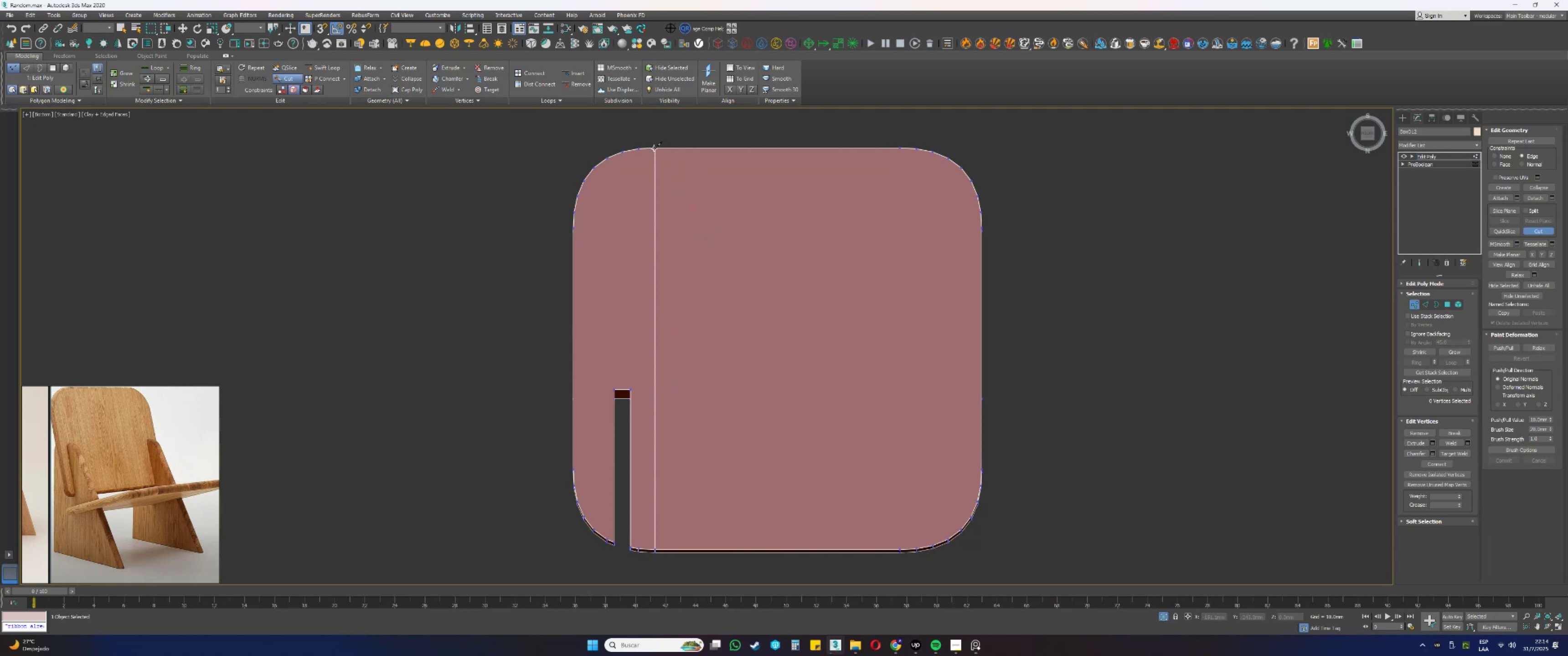 
right_click([654, 148])
 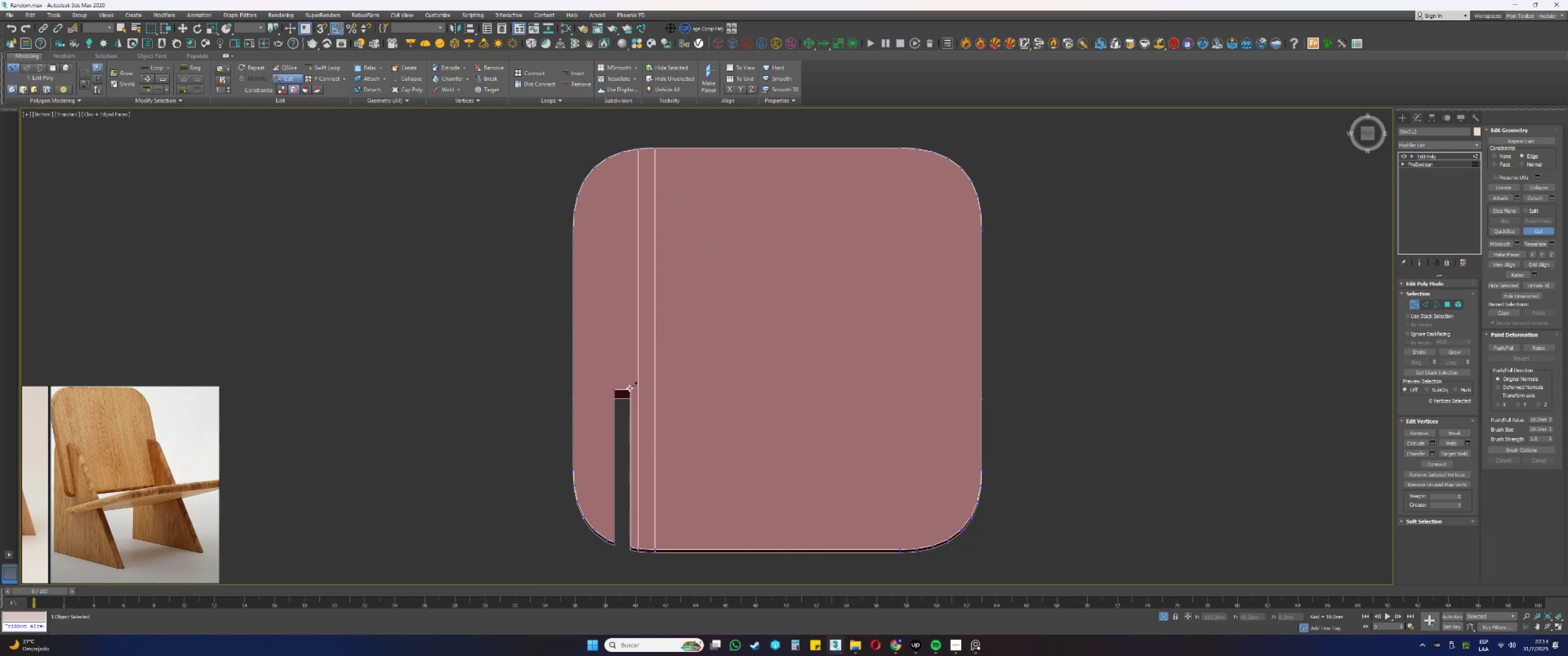 
left_click([629, 389])
 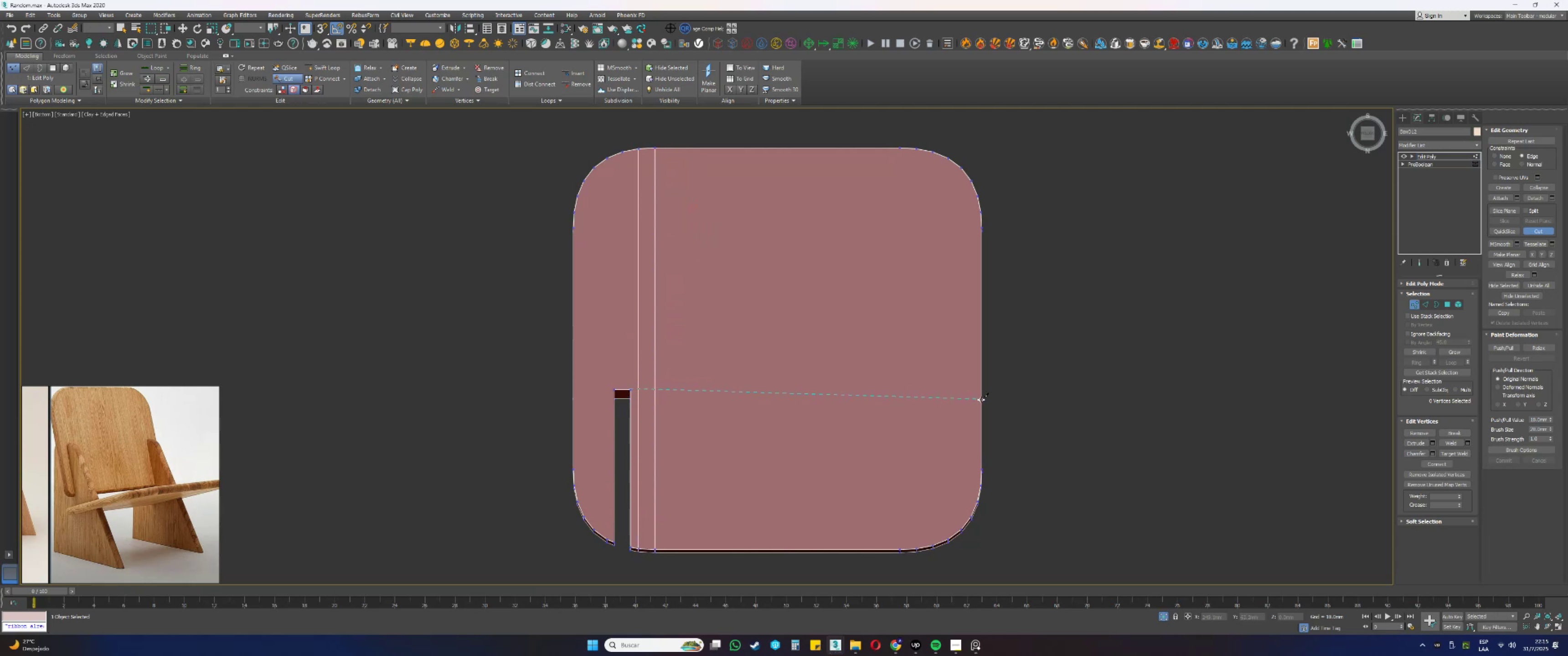 
left_click([981, 400])
 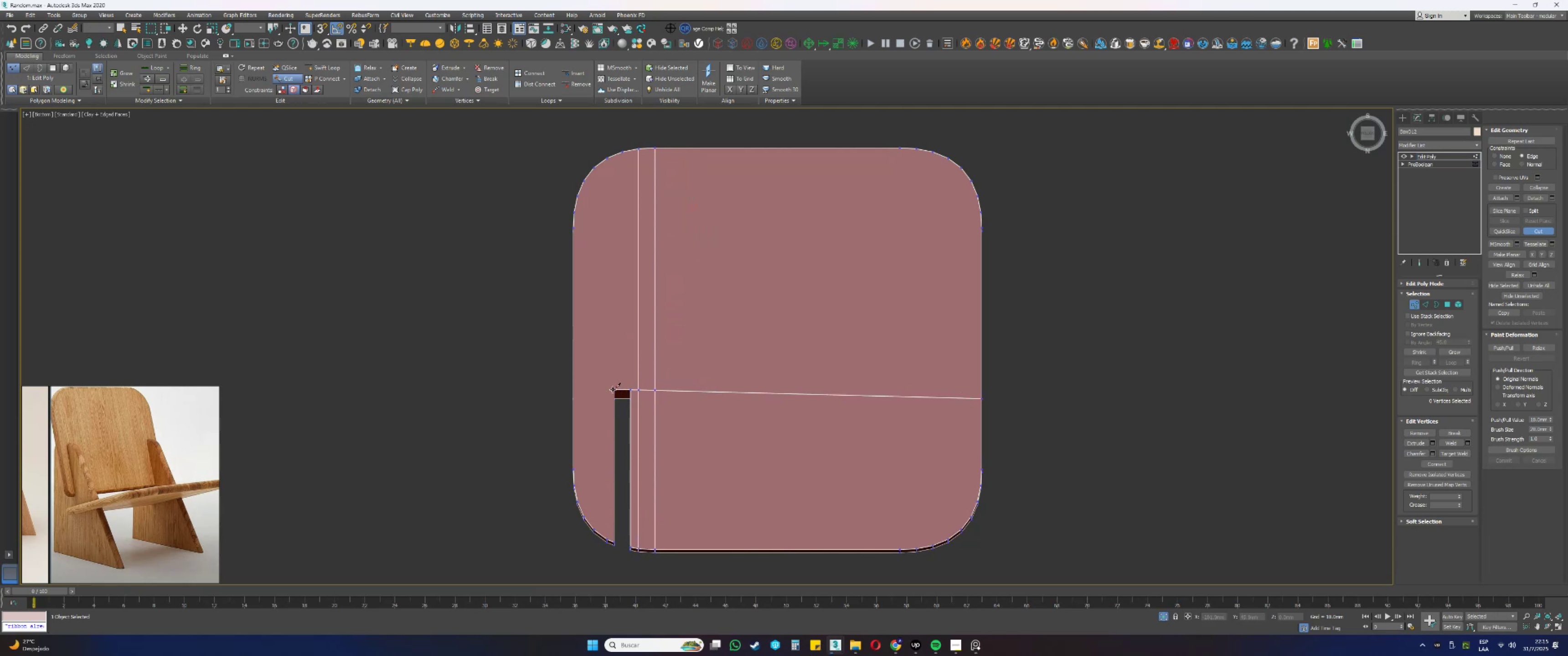 
left_click([612, 389])
 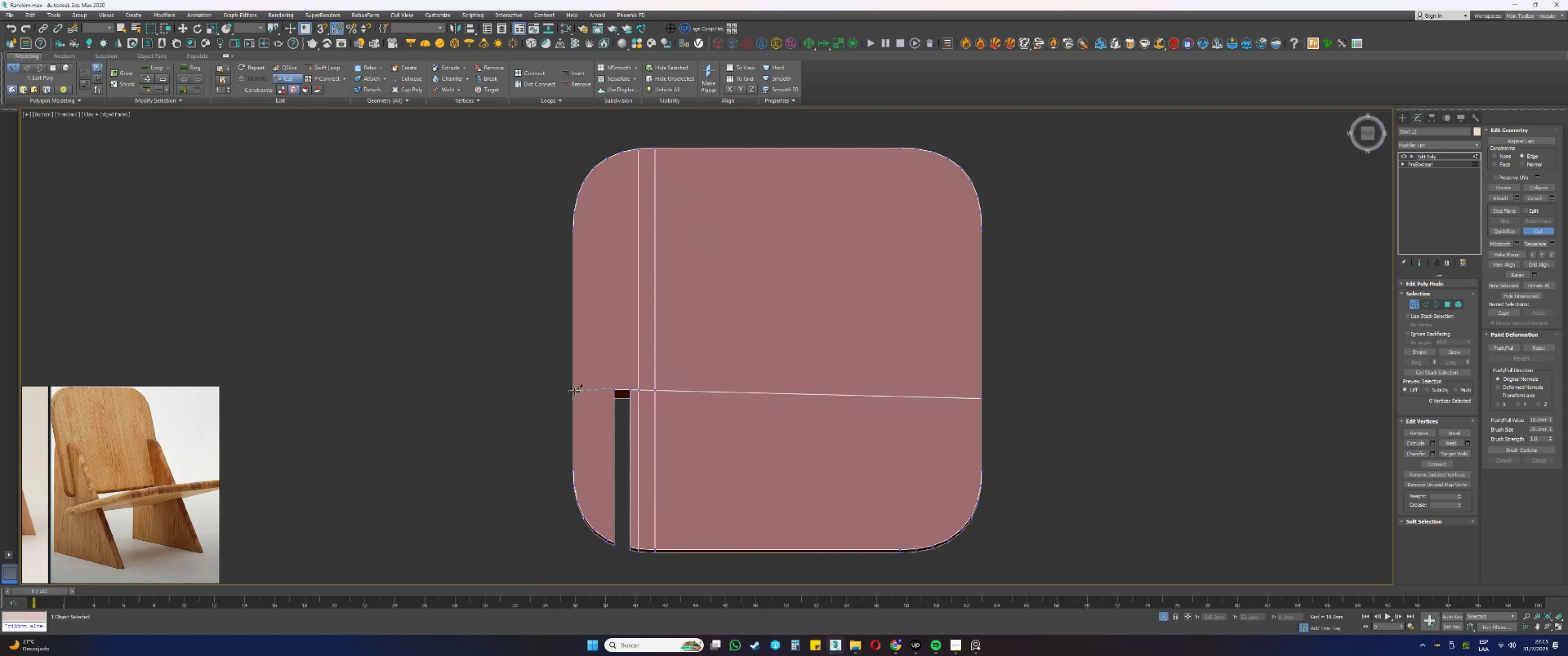 
left_click([573, 391])
 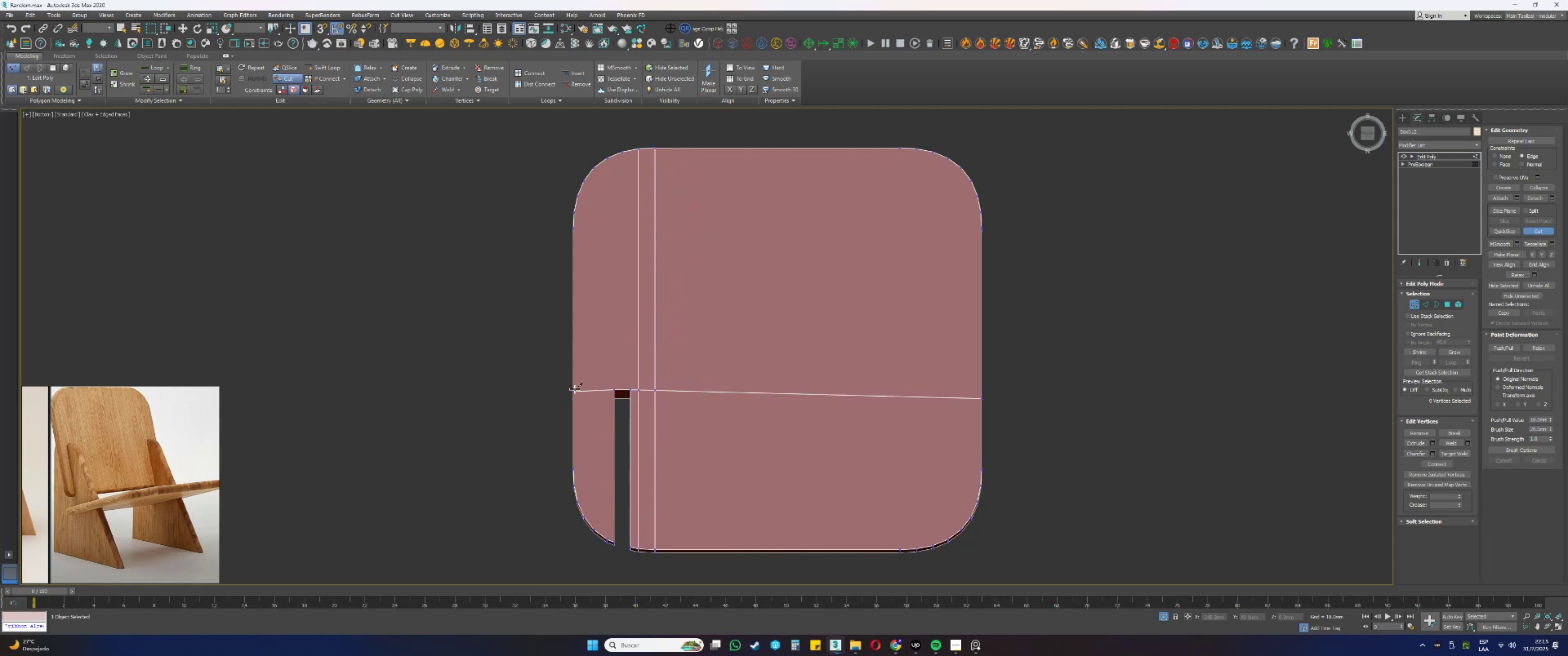 
right_click([581, 372])
 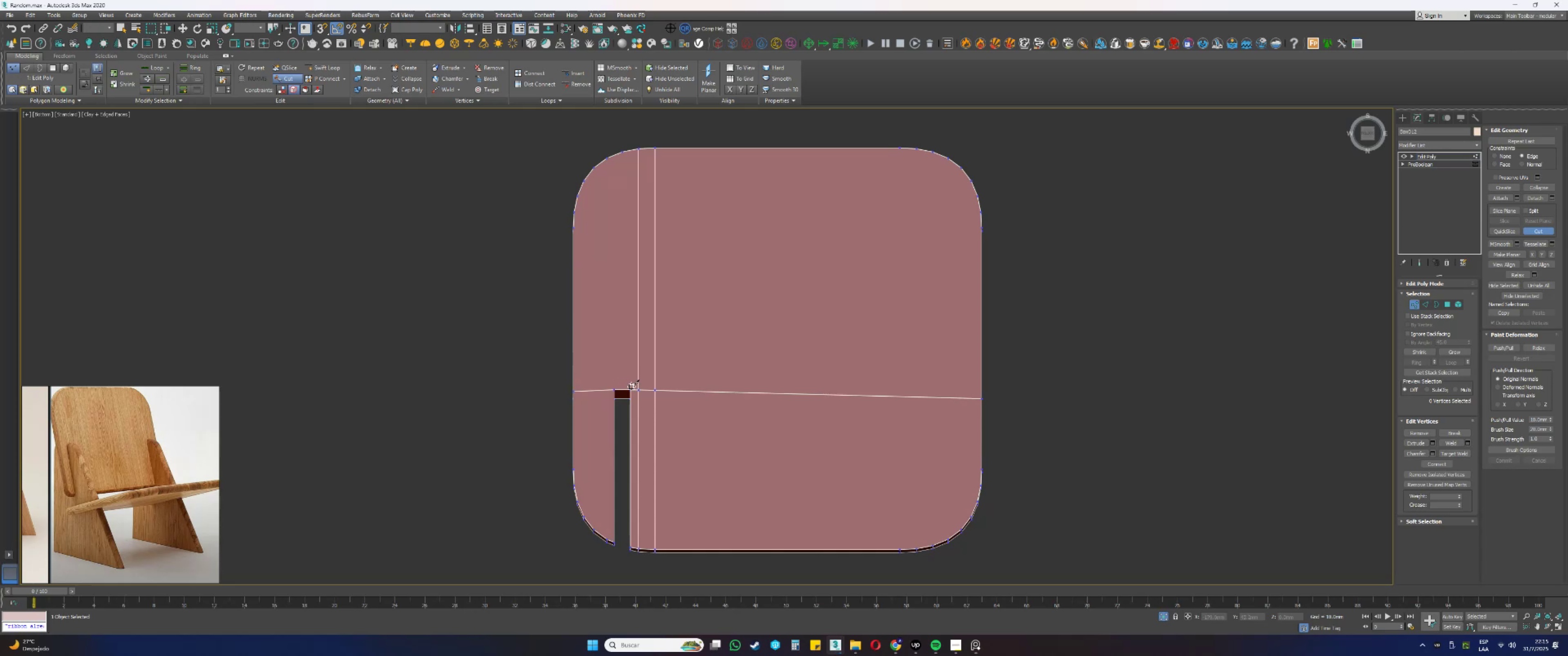 
left_click([629, 389])
 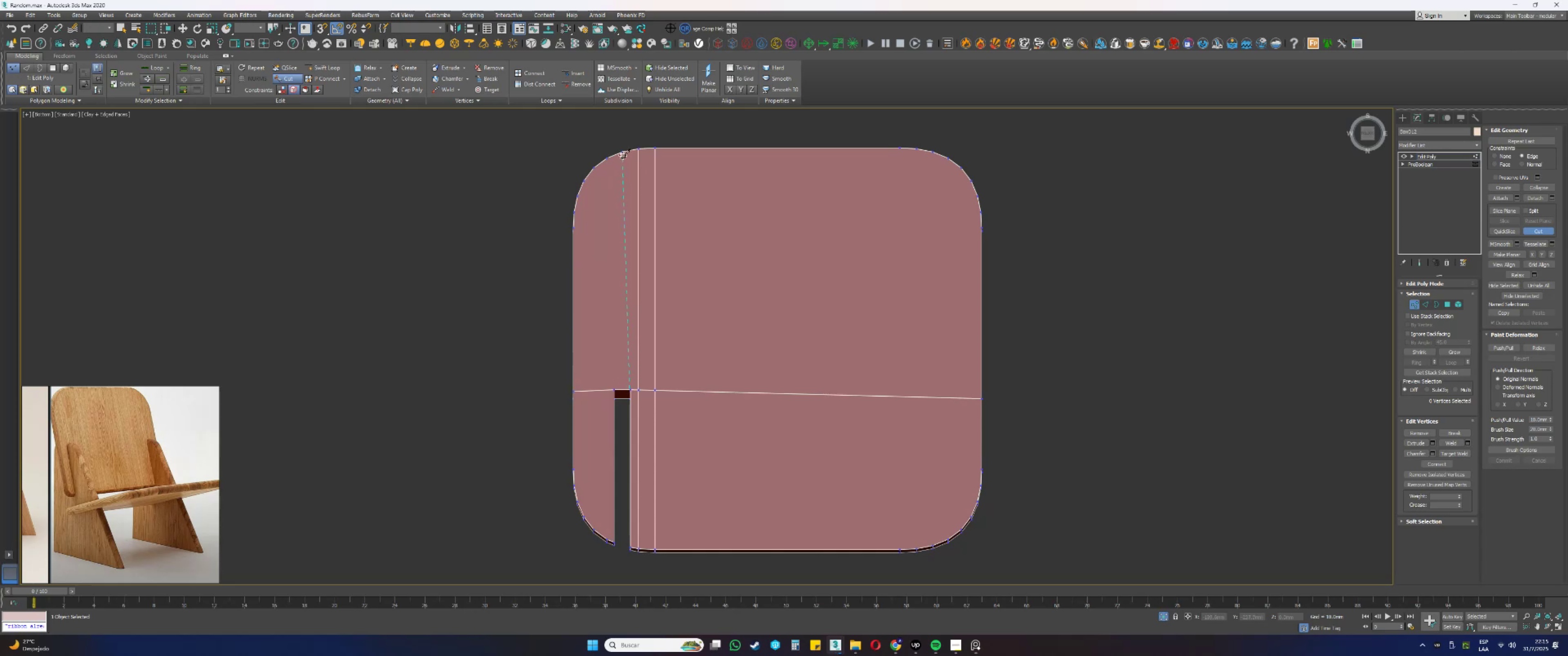 
left_click([622, 152])
 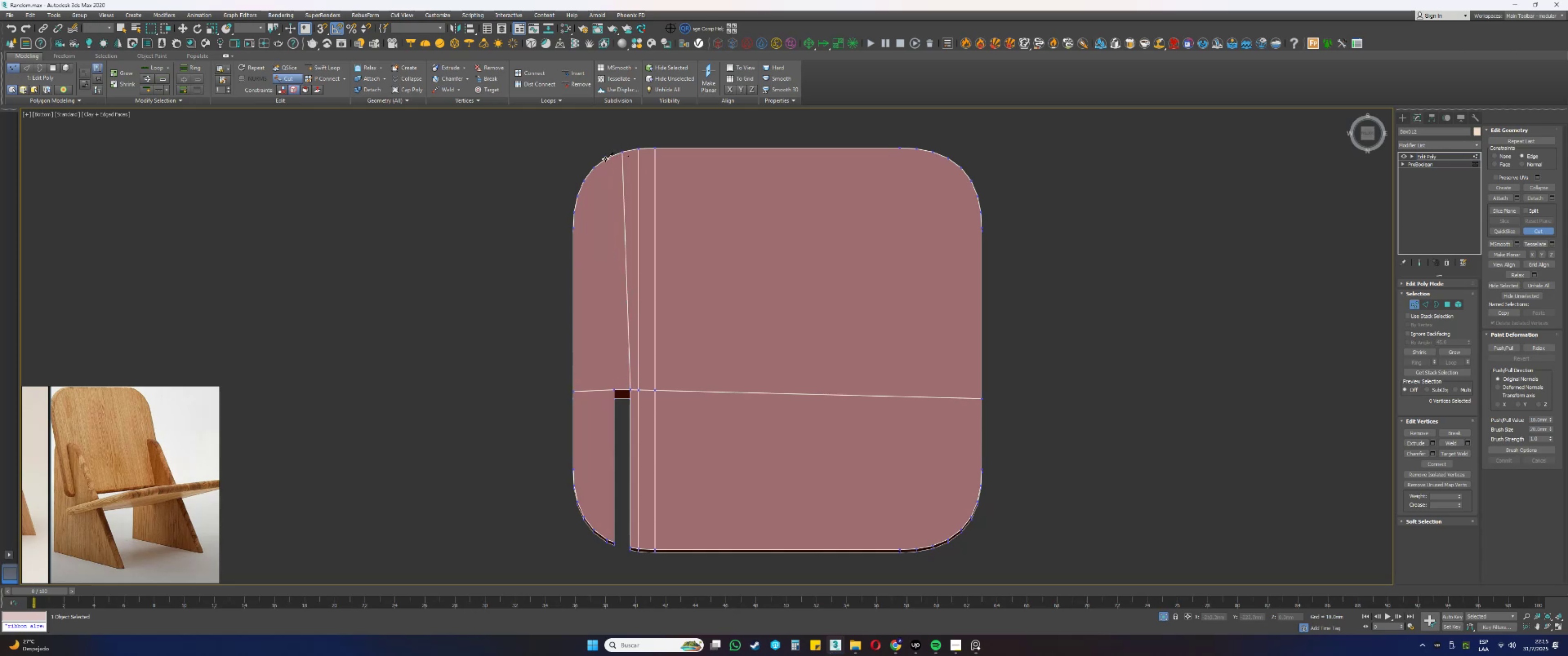 
left_click([605, 159])
 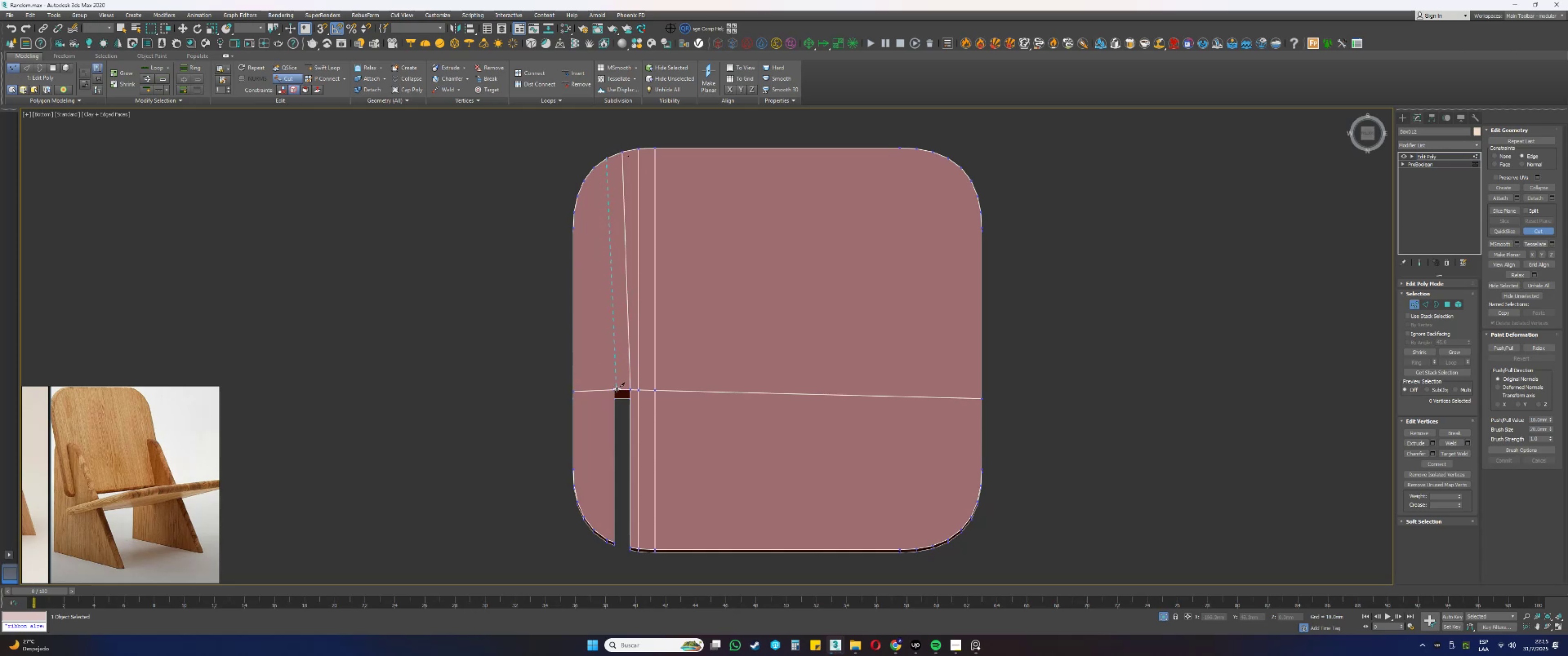 
left_click([614, 390])
 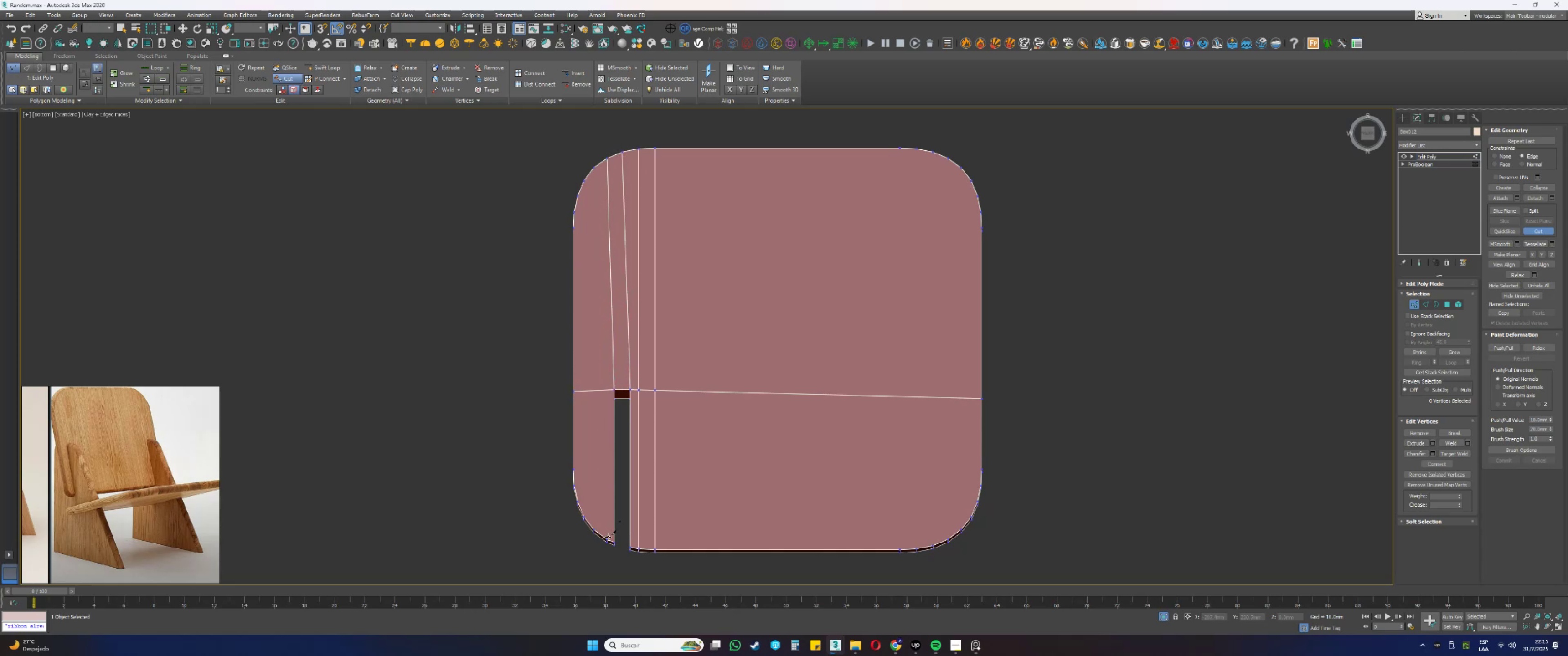 
left_click([606, 538])
 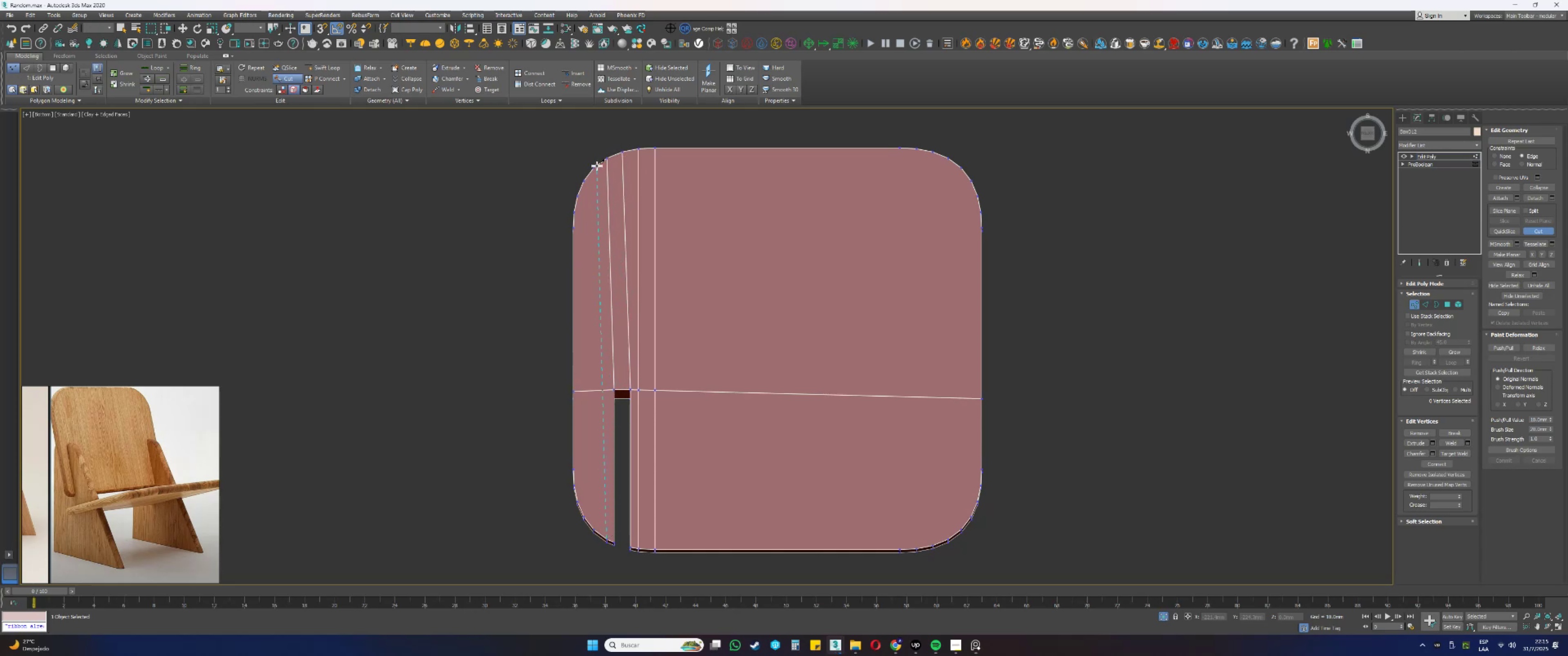 
left_click([594, 168])
 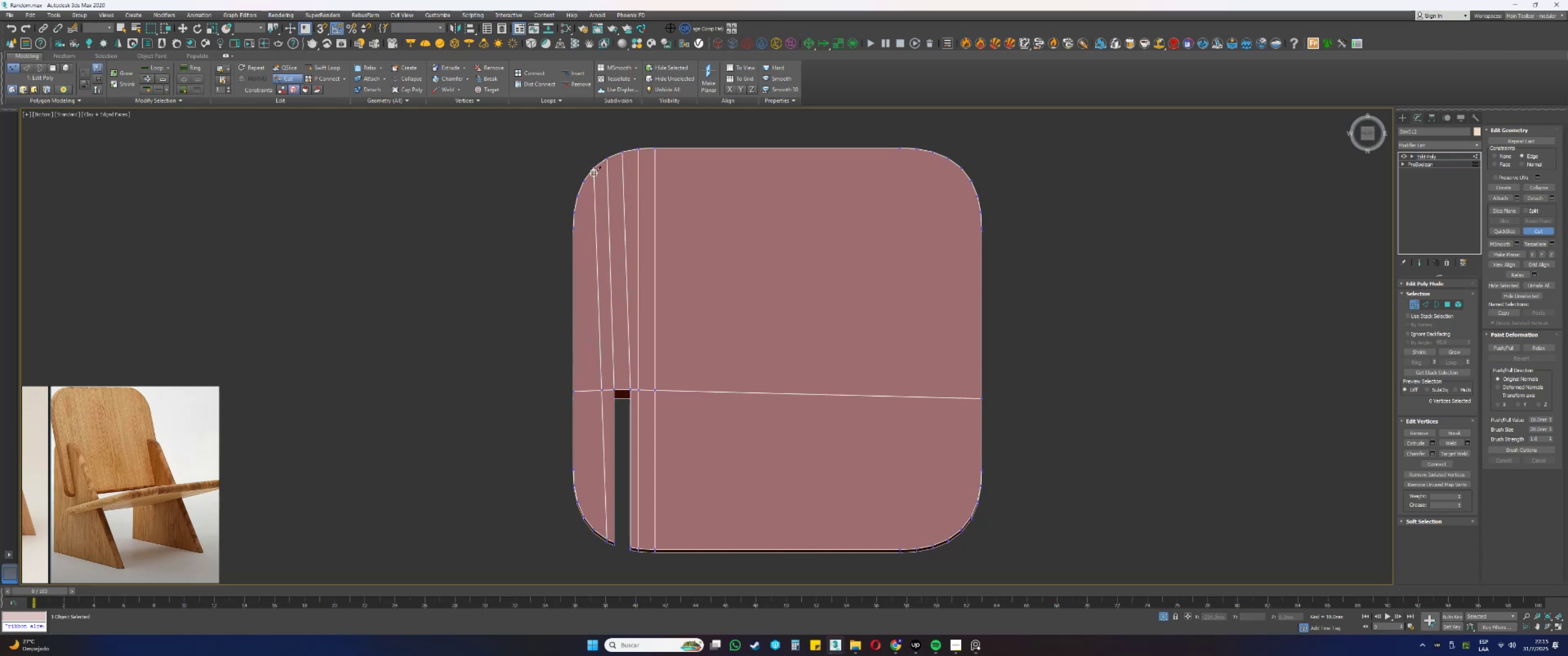 
right_click([591, 180])
 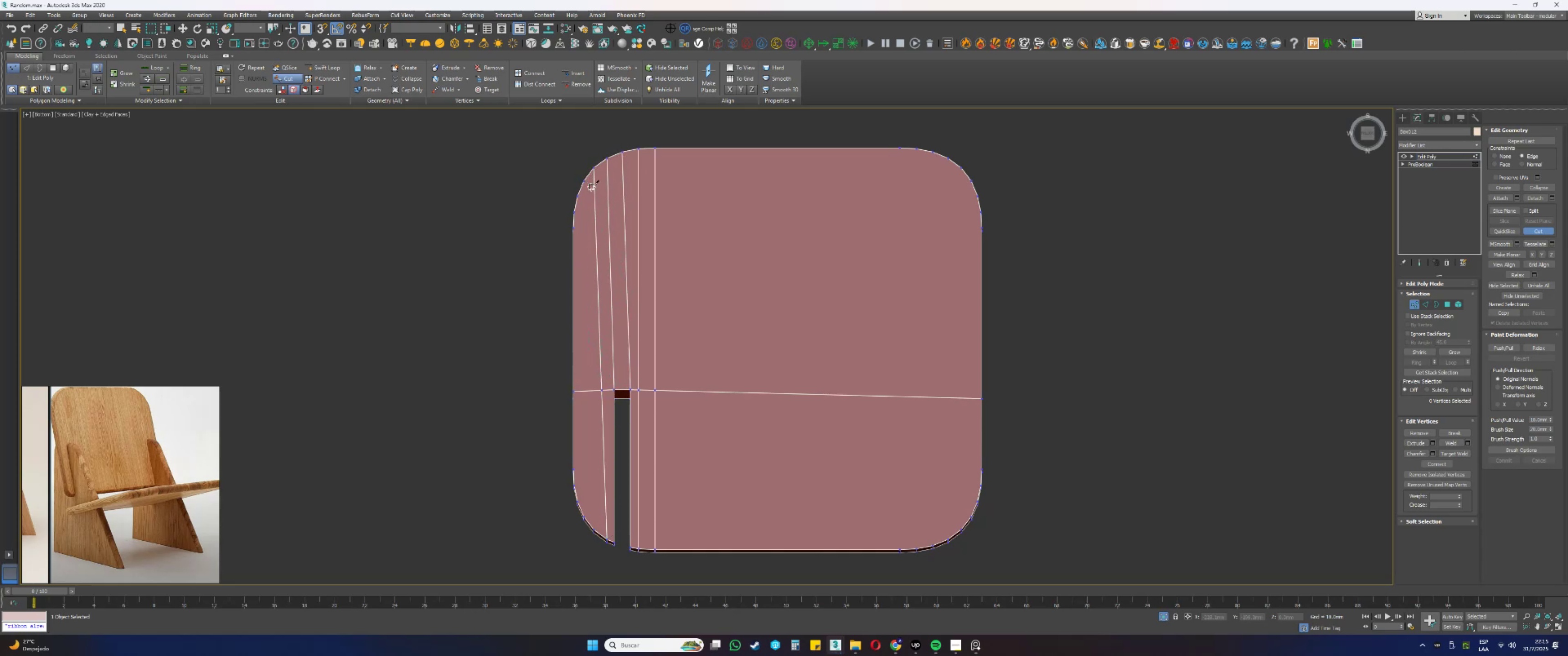 
key(F3)
 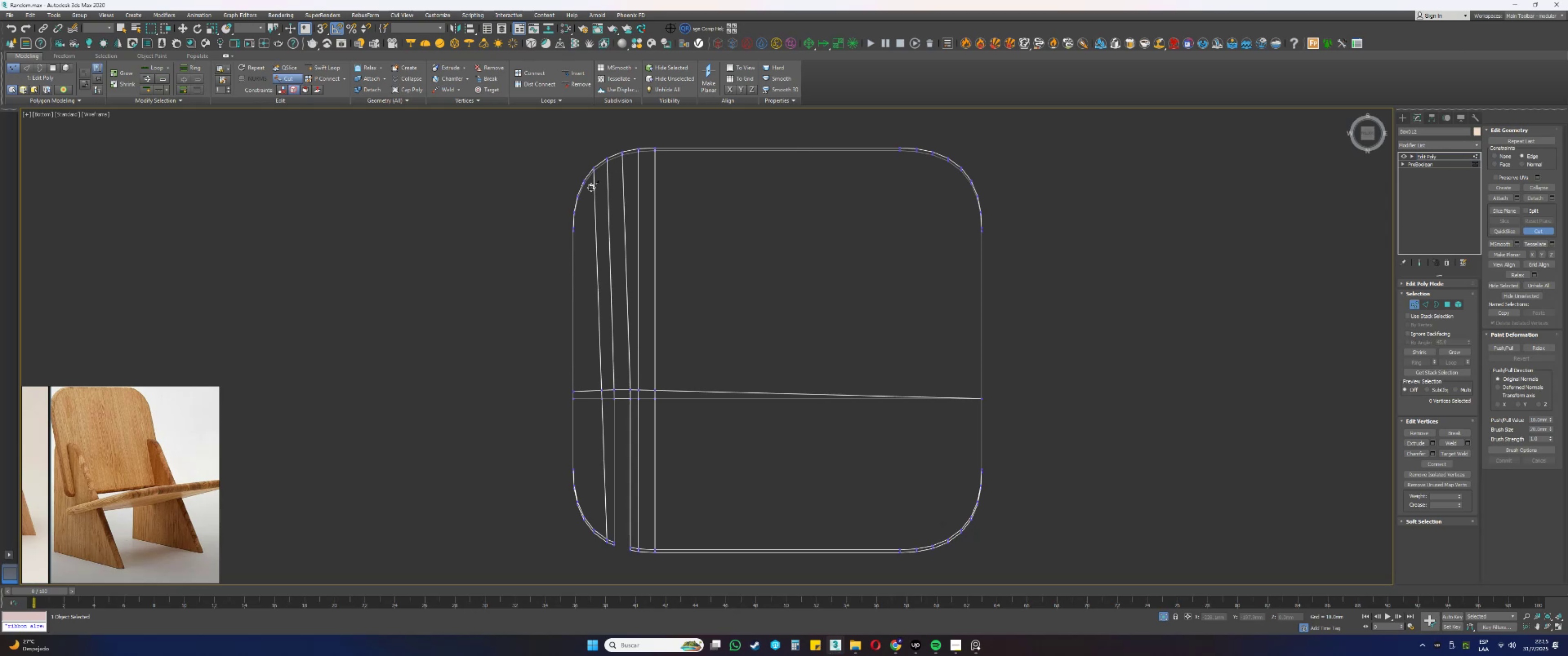 
key(F3)
 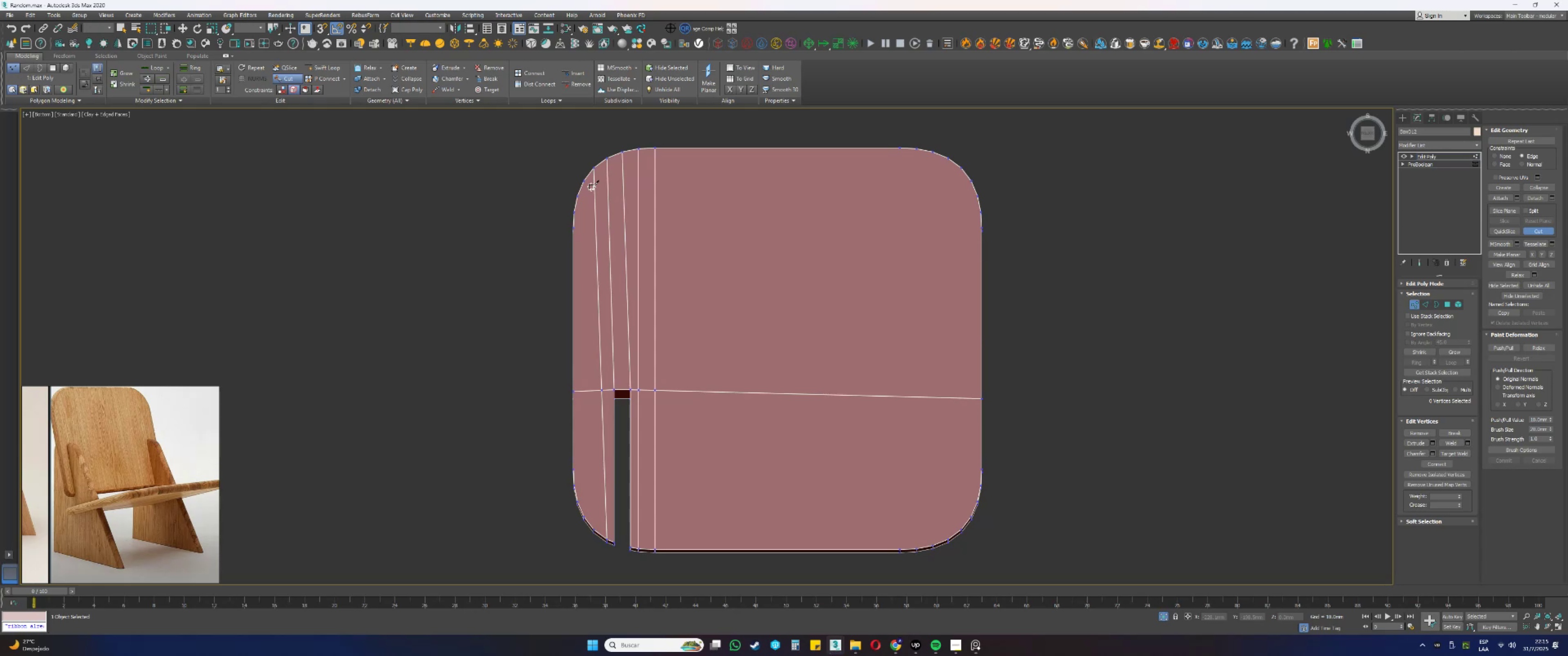 
wait(29.67)
 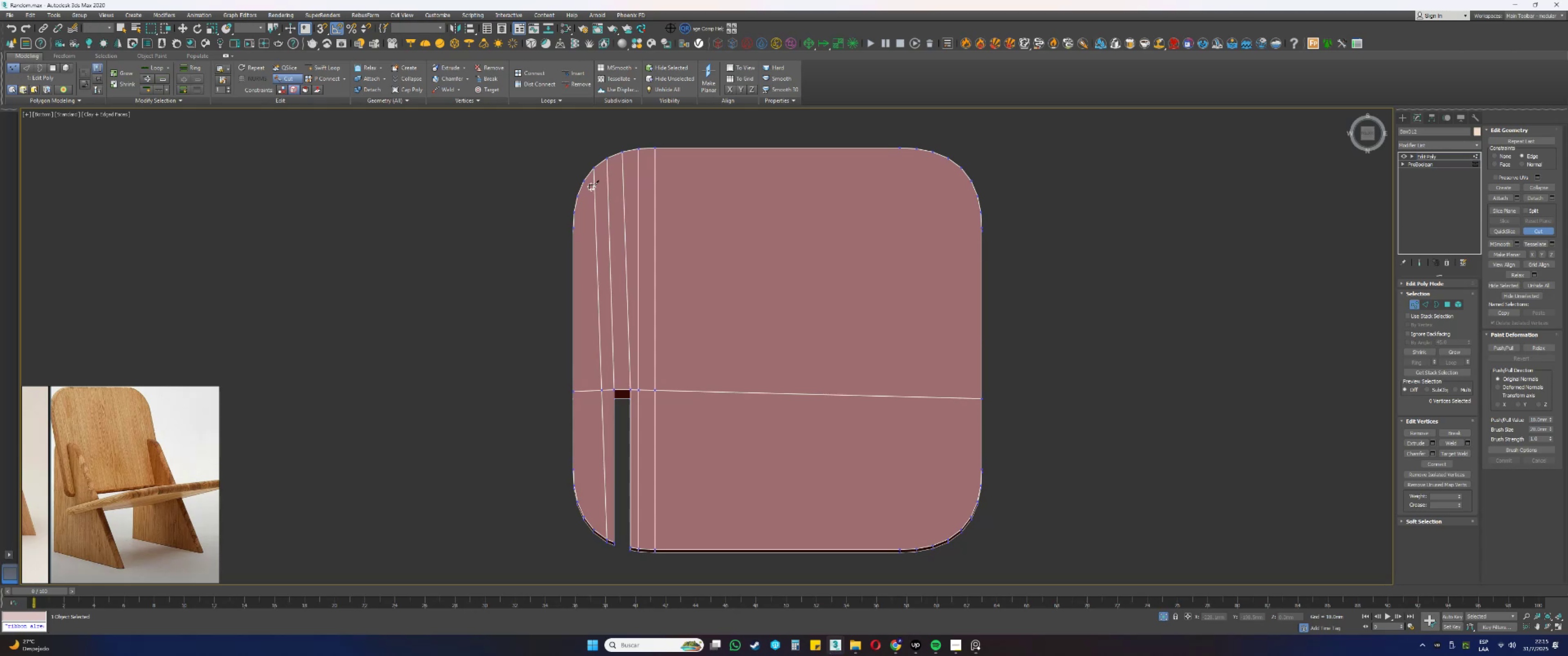 
left_click([901, 147])
 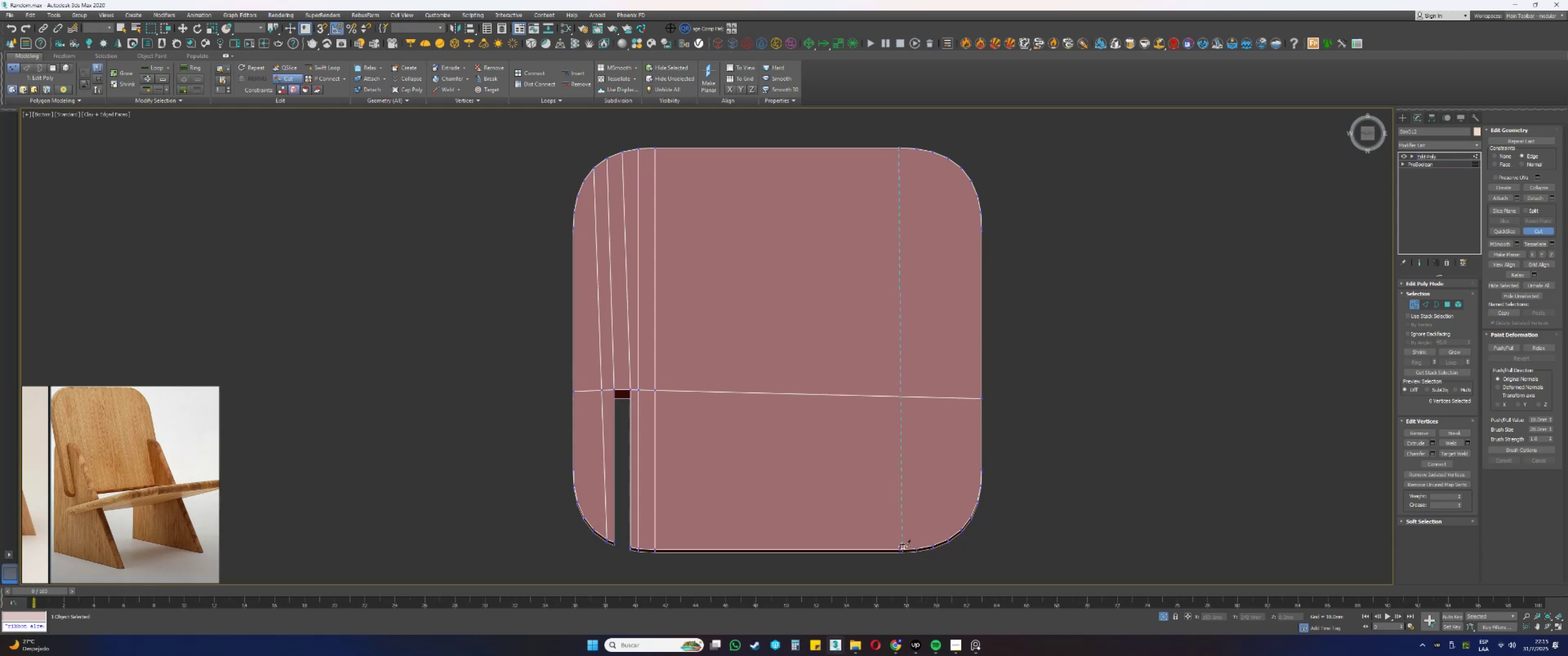 
left_click([900, 548])
 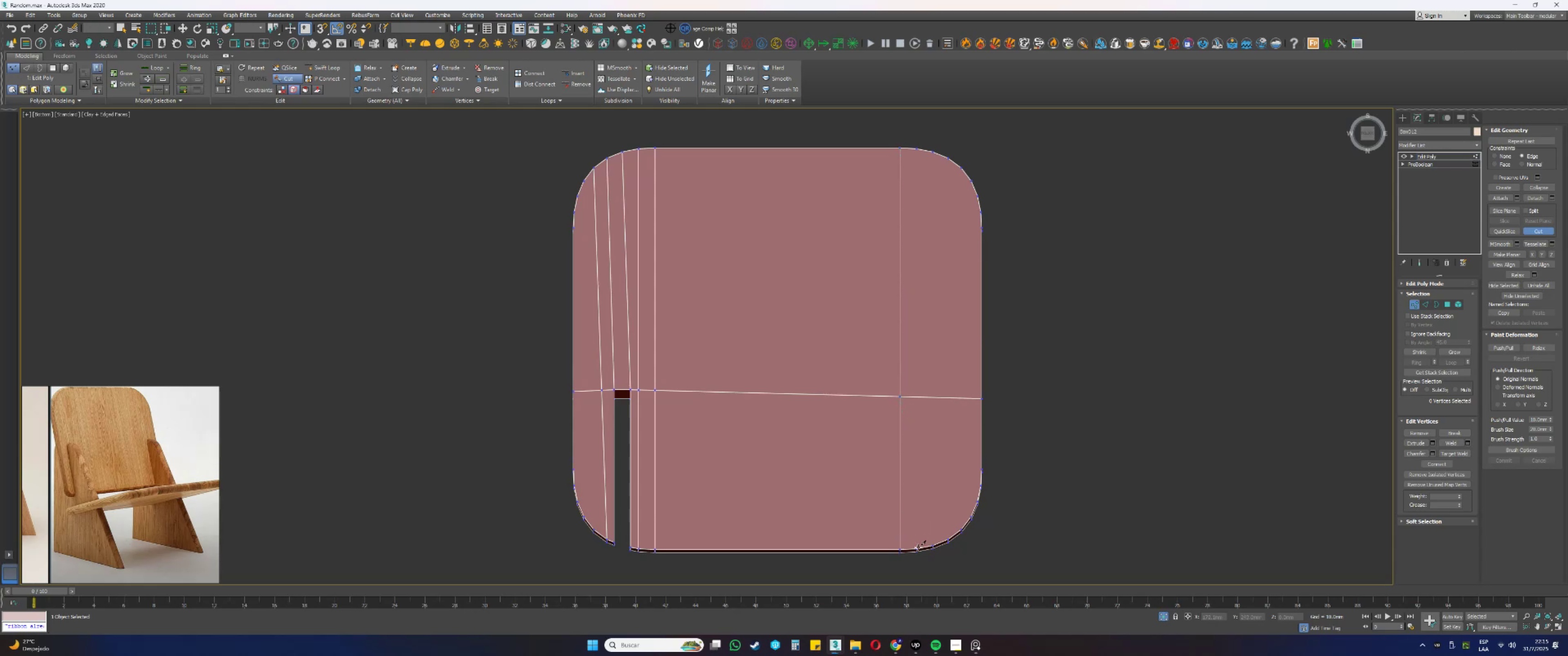 
left_click([918, 547])
 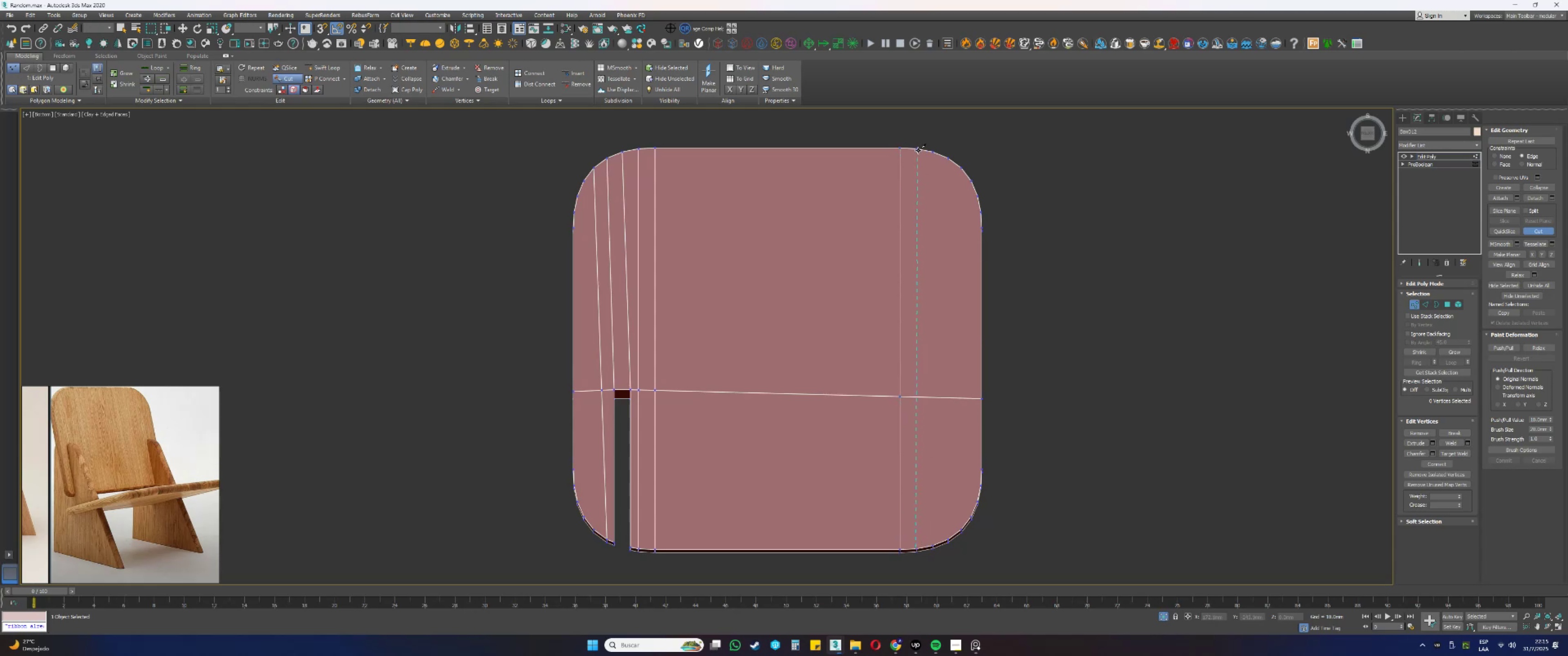 
left_click([918, 149])
 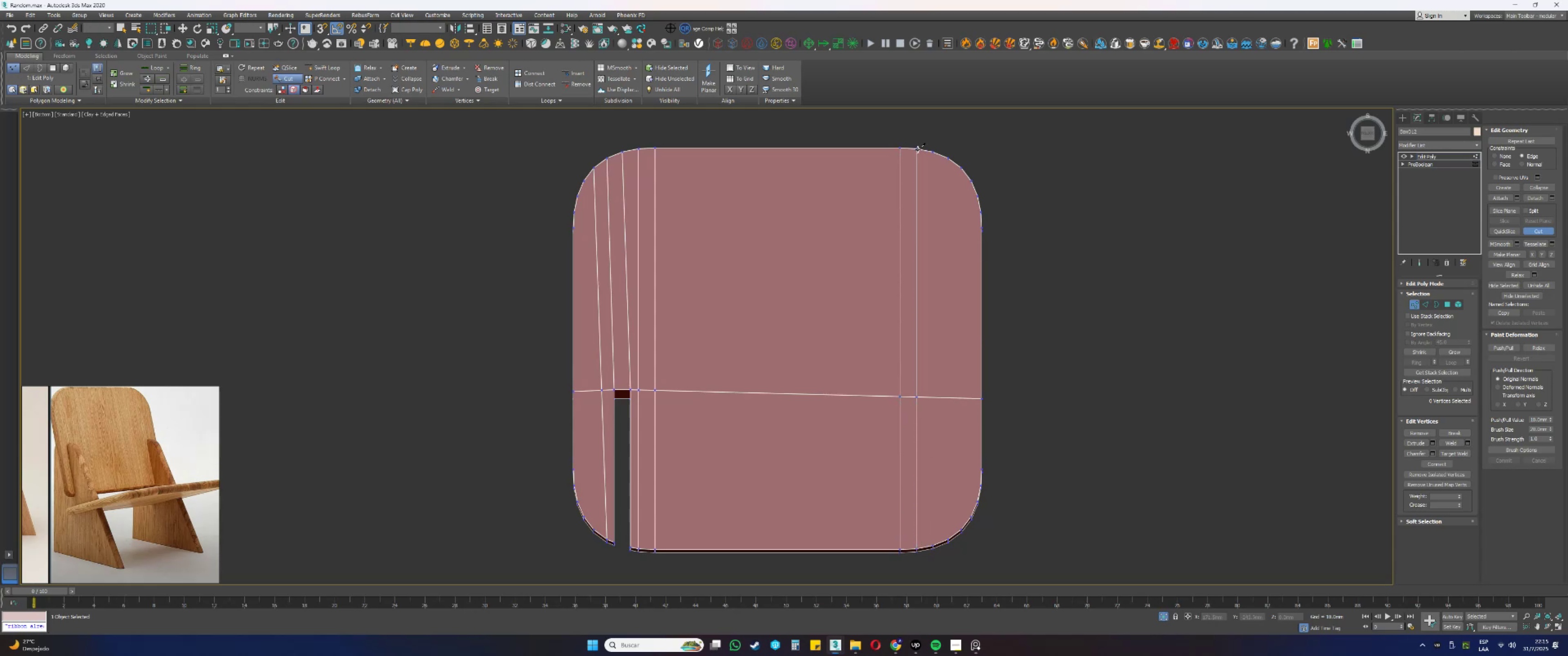 
right_click([918, 162])
 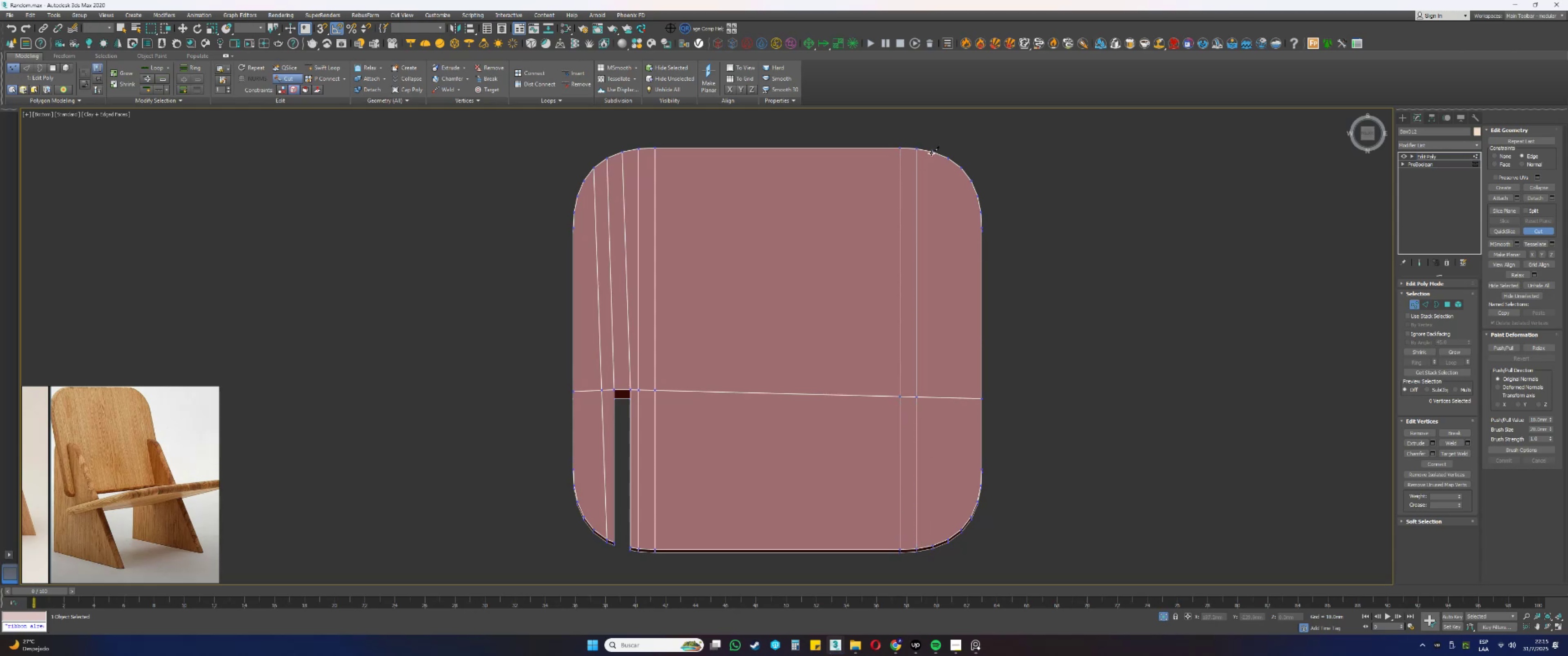 
left_click([932, 152])
 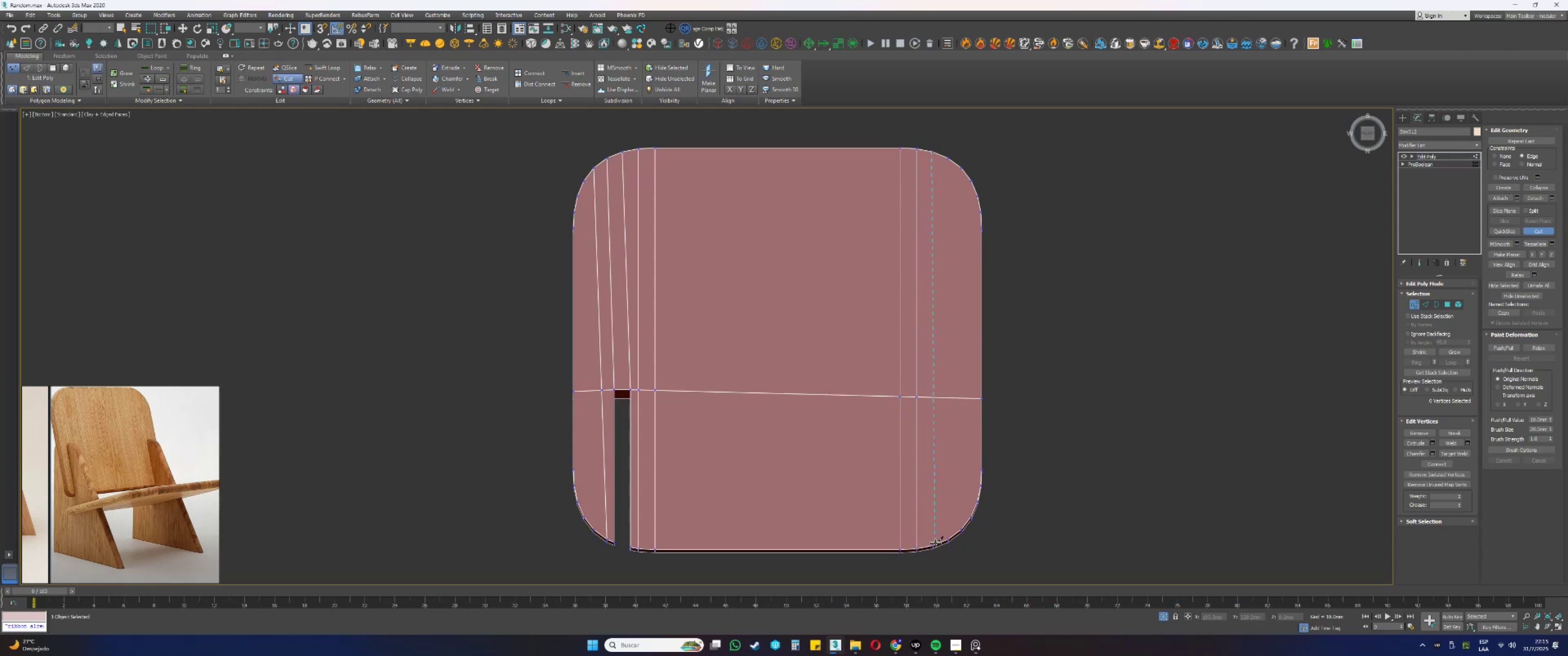 
left_click([933, 544])
 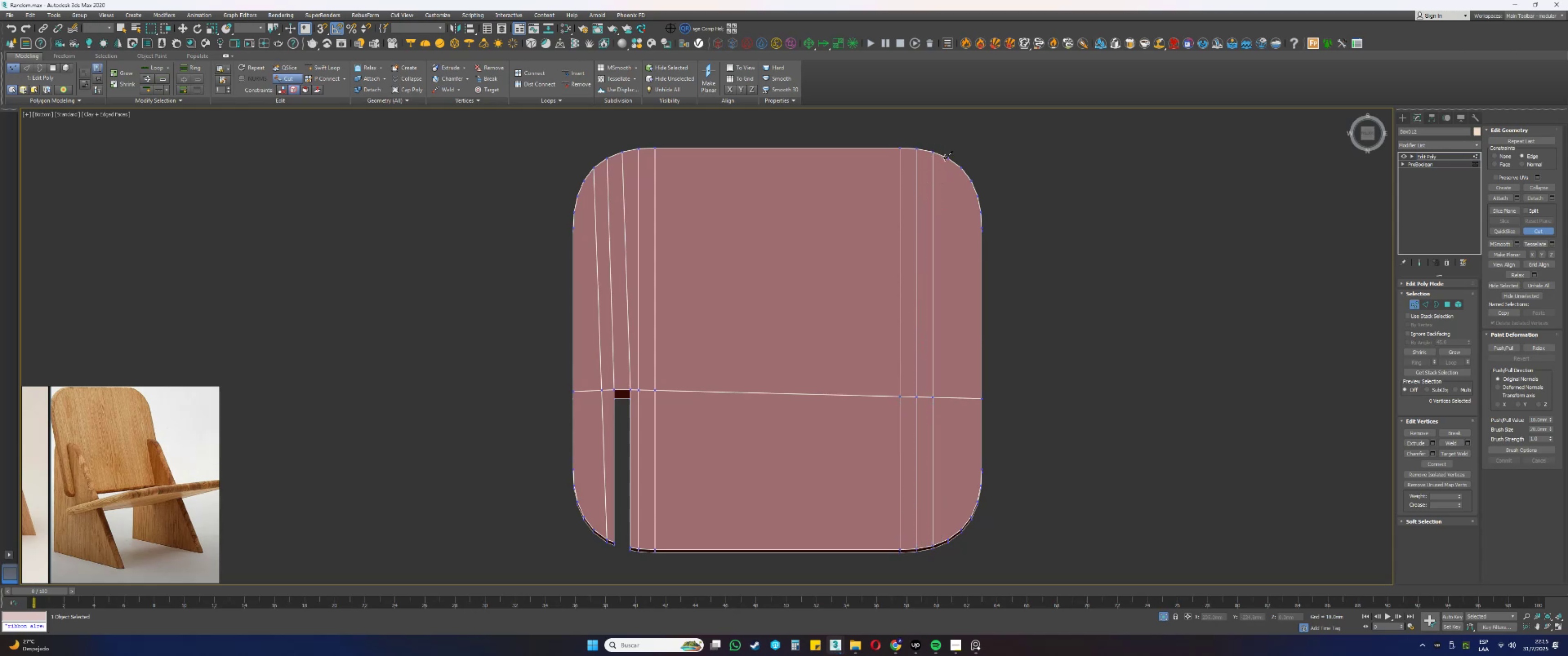 
left_click([947, 158])
 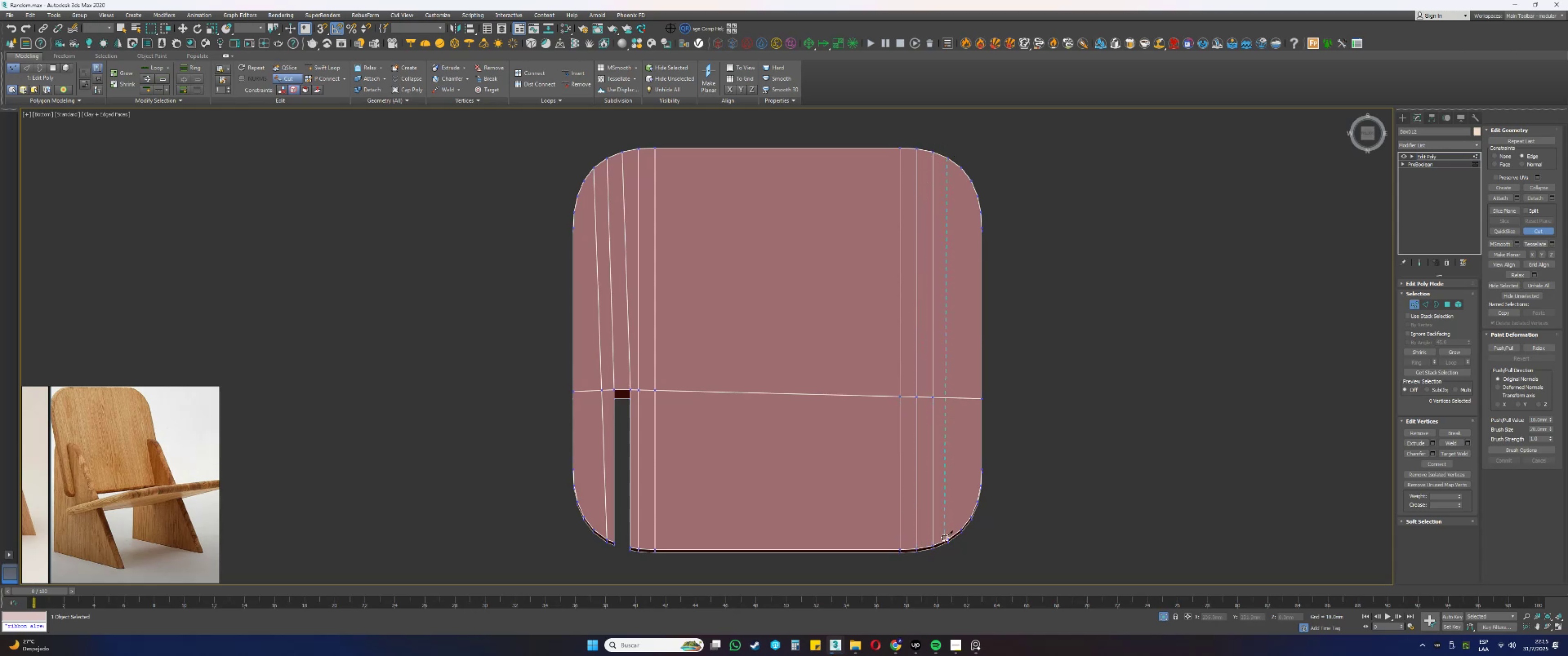 
left_click([947, 538])
 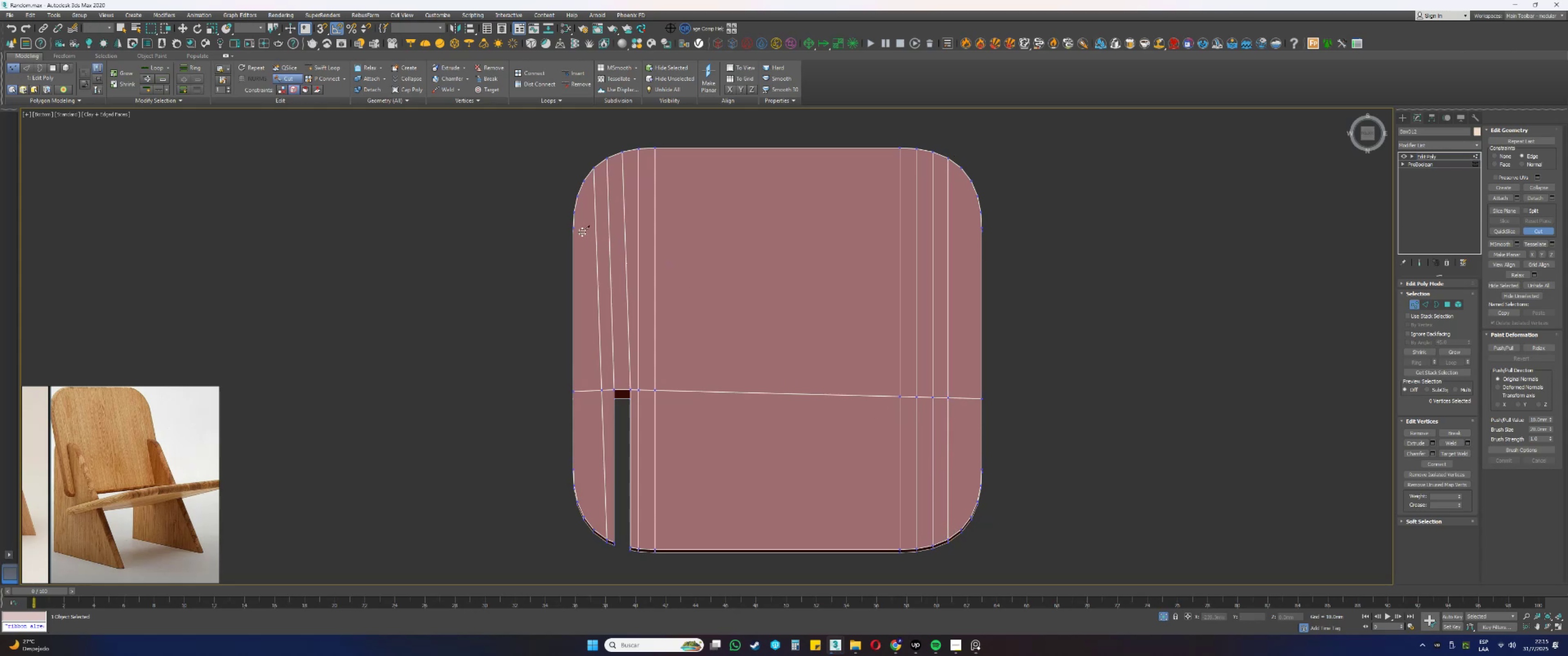 
left_click([575, 229])
 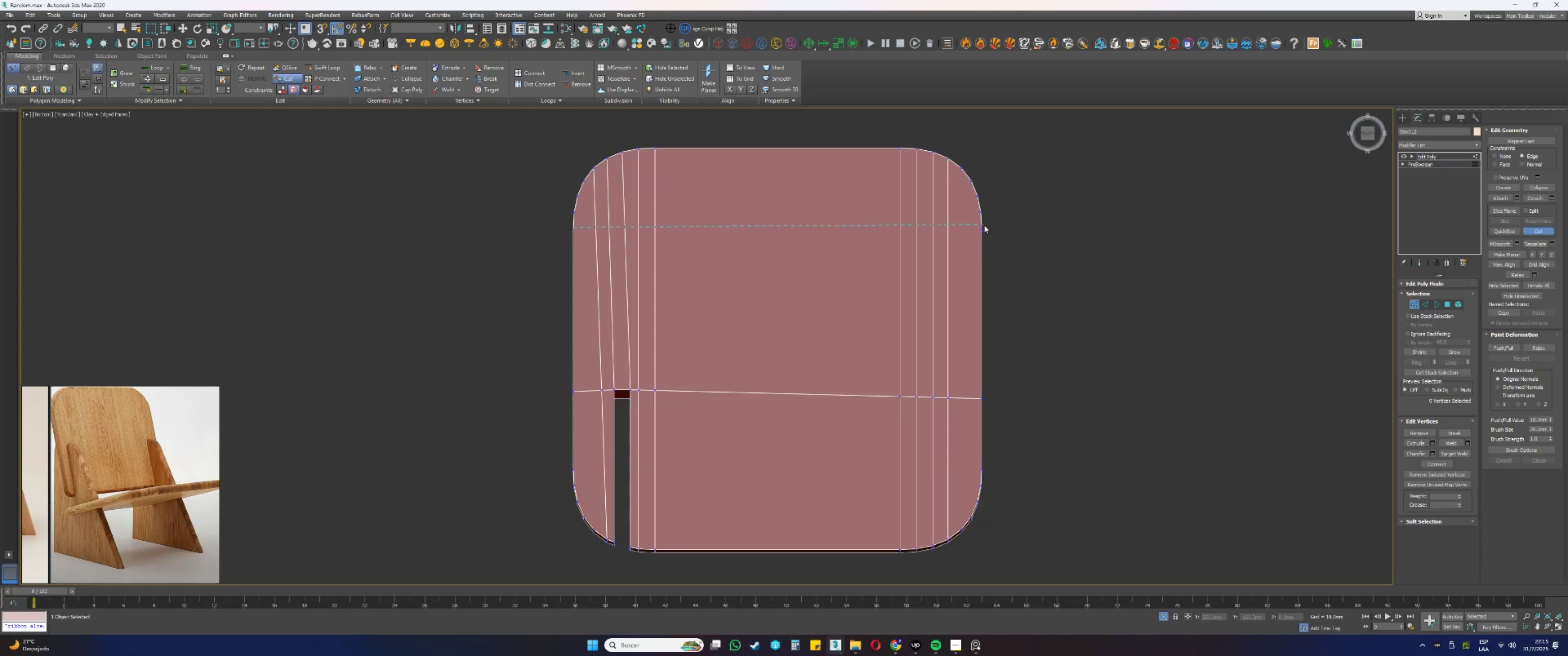 
left_click([980, 227])
 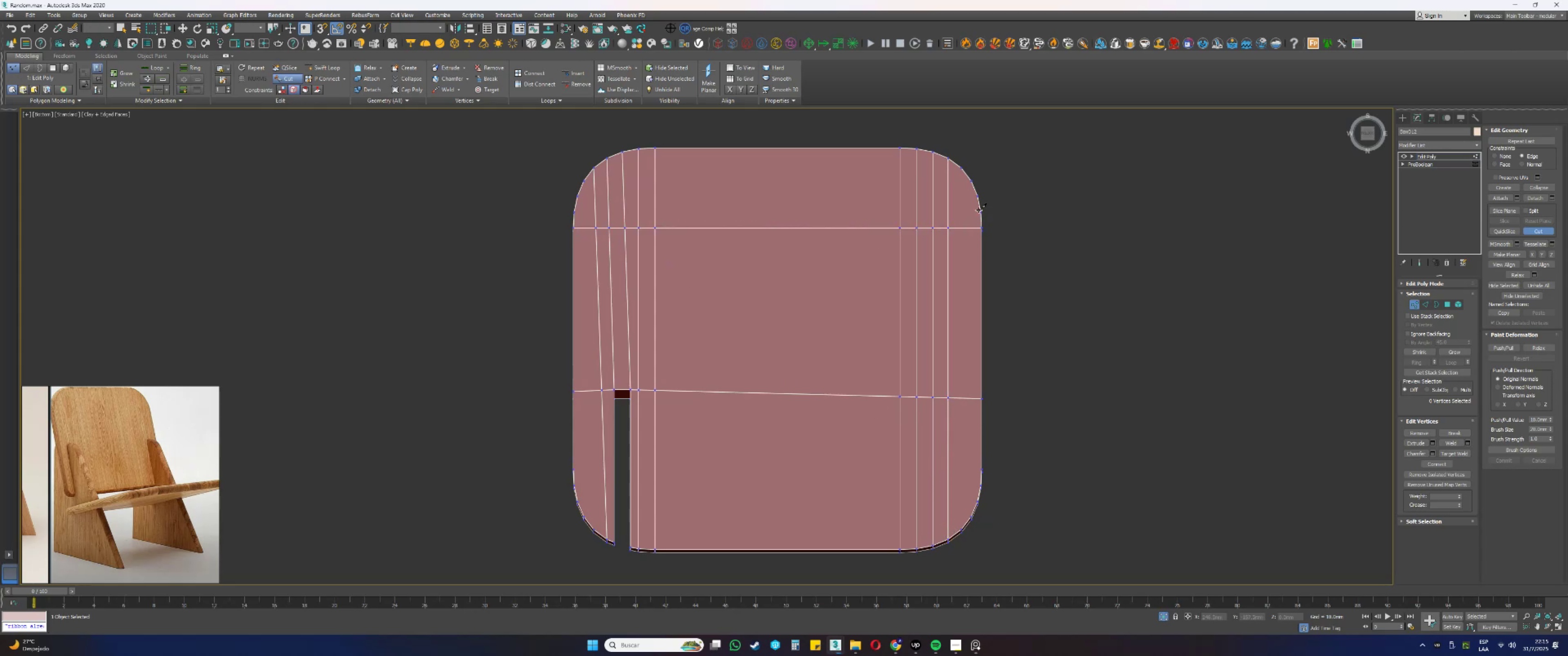 
left_click([979, 211])
 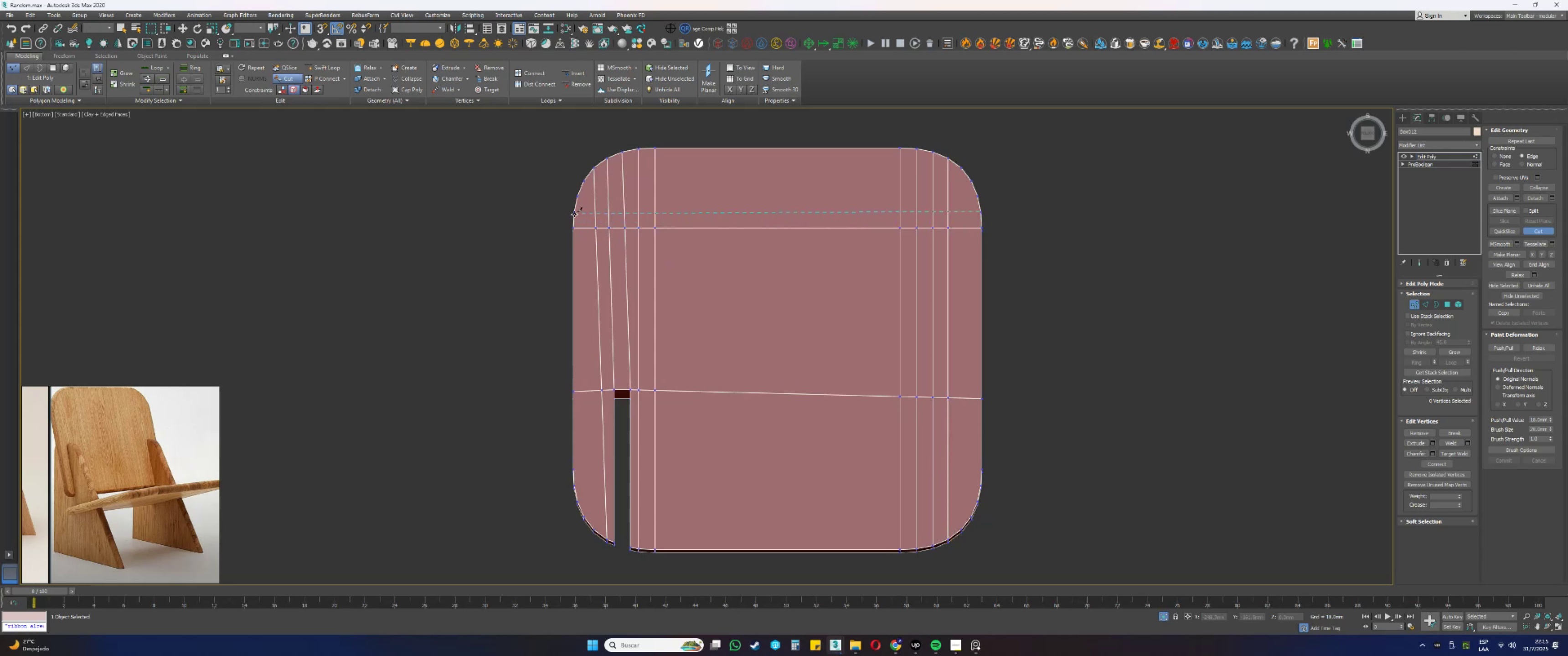 
left_click([574, 213])
 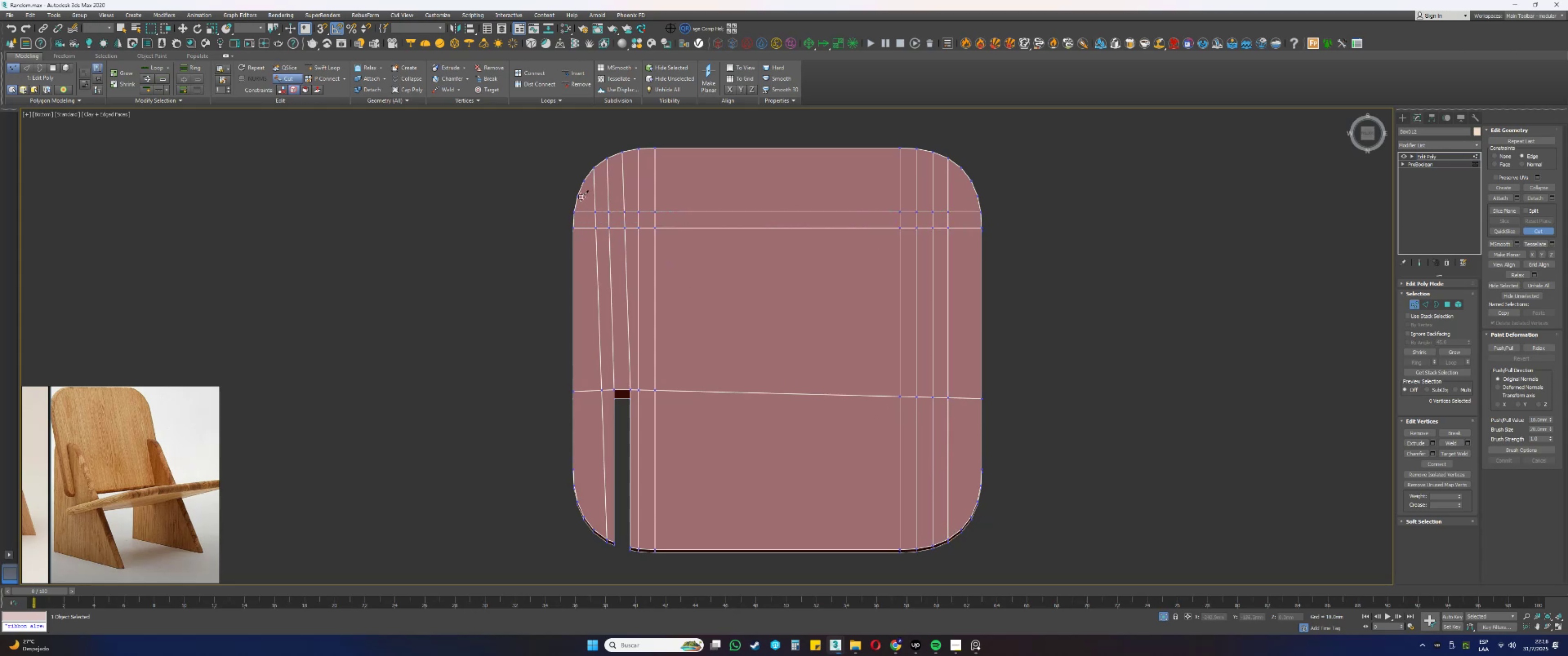 
left_click([578, 196])
 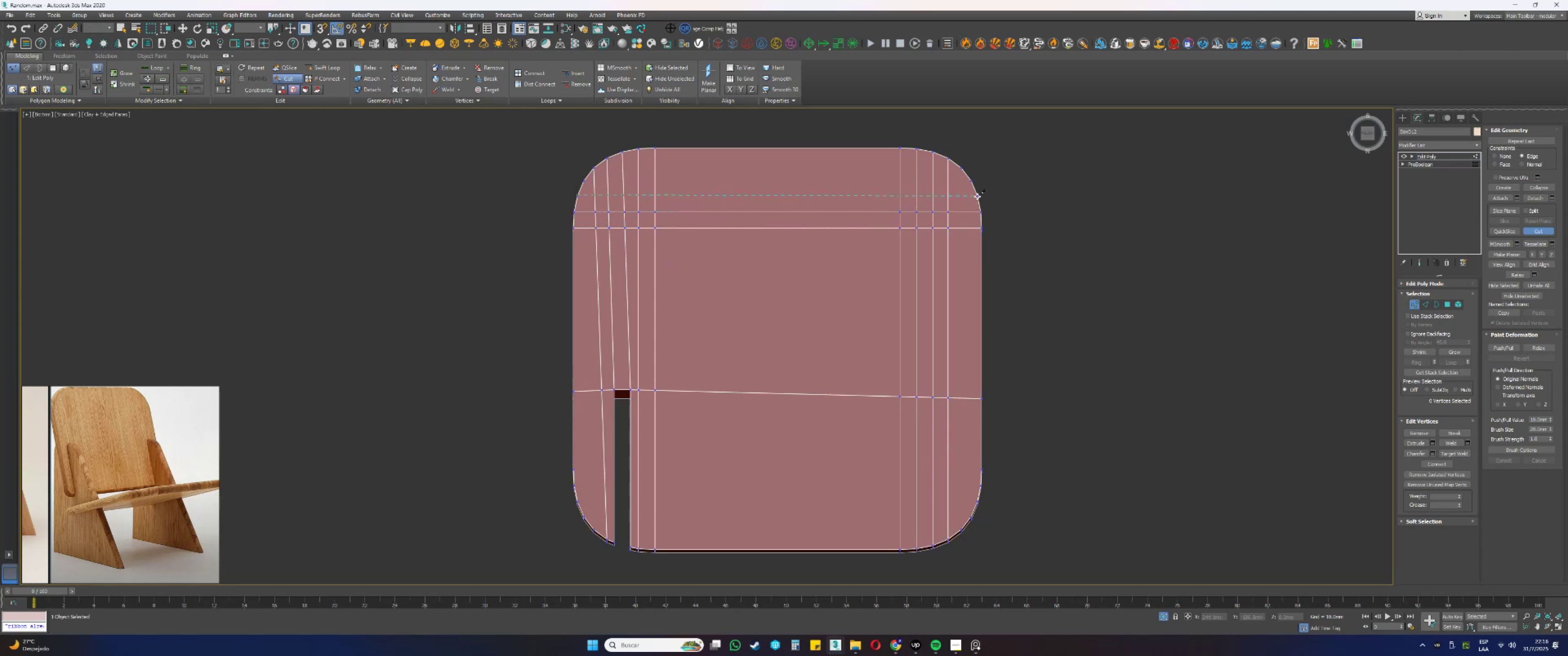 
left_click([977, 196])
 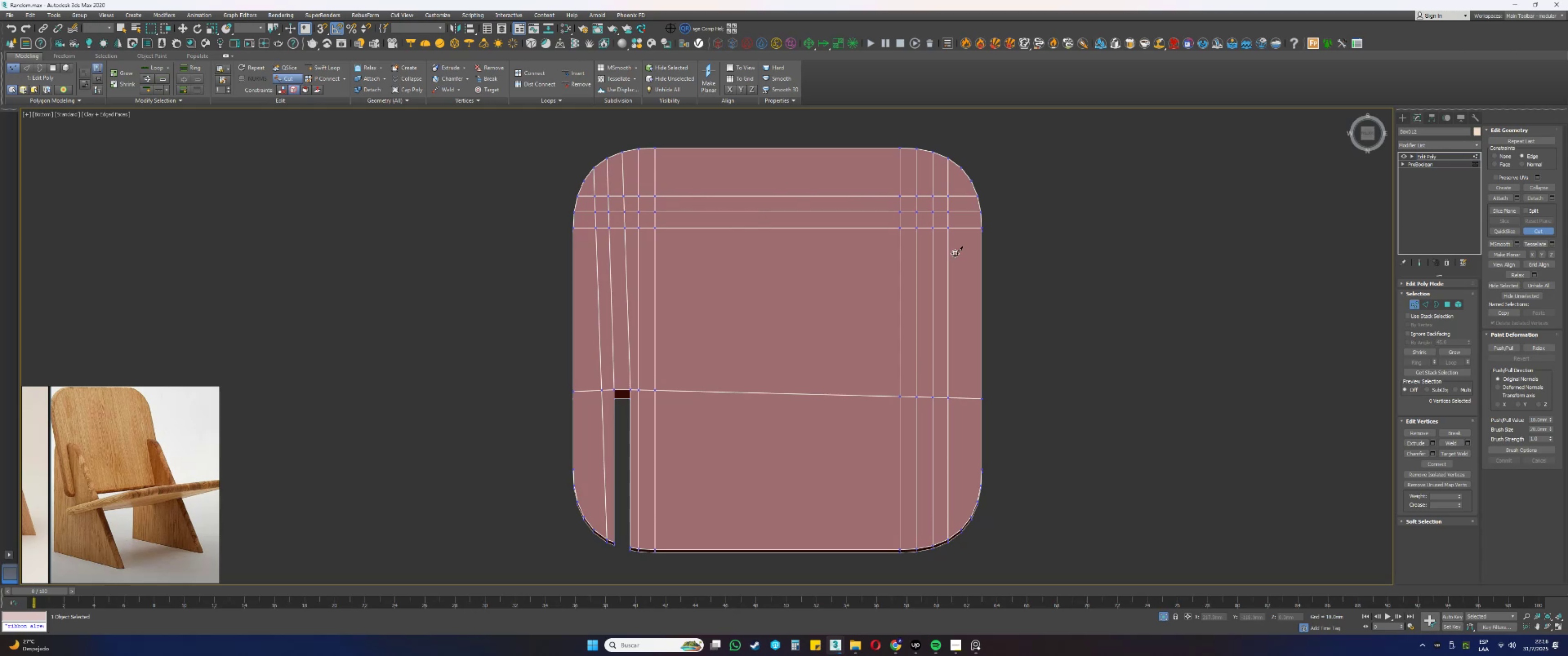 
left_click([961, 168])
 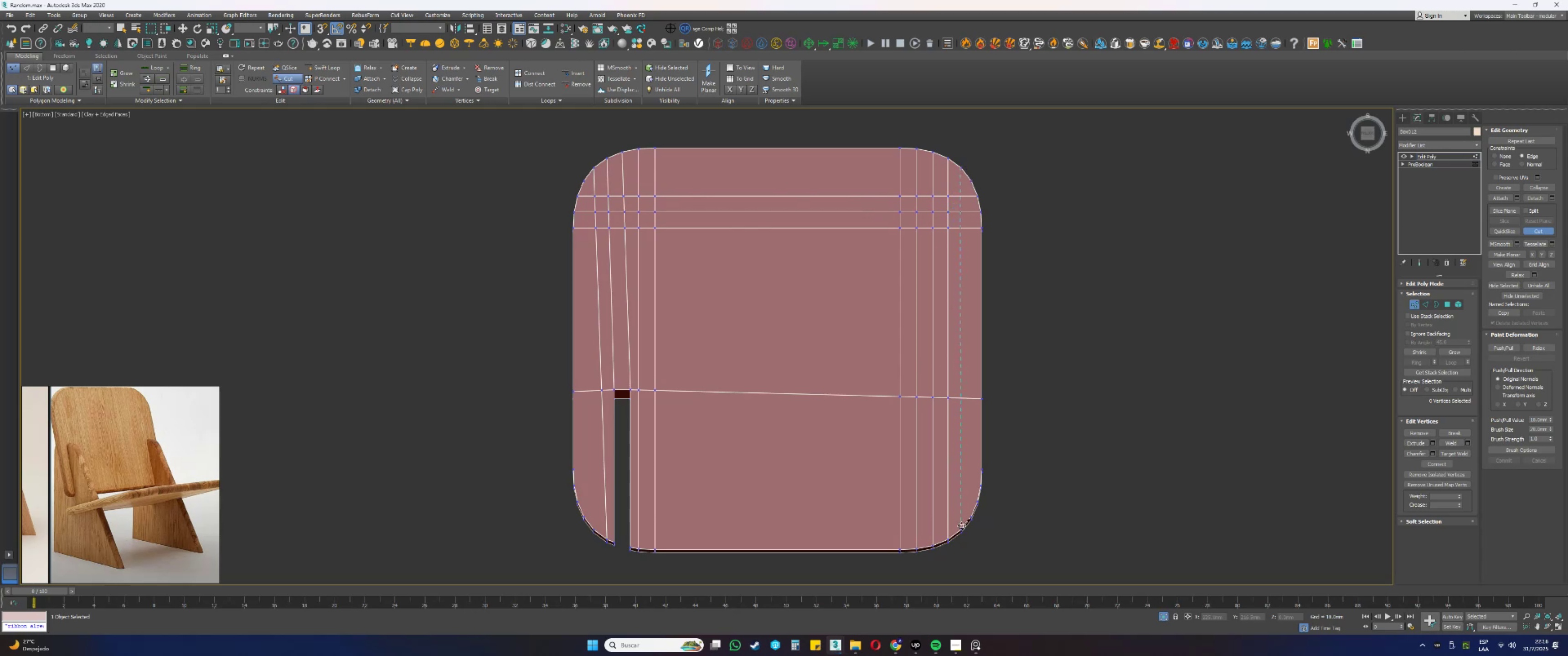 
left_click([962, 528])
 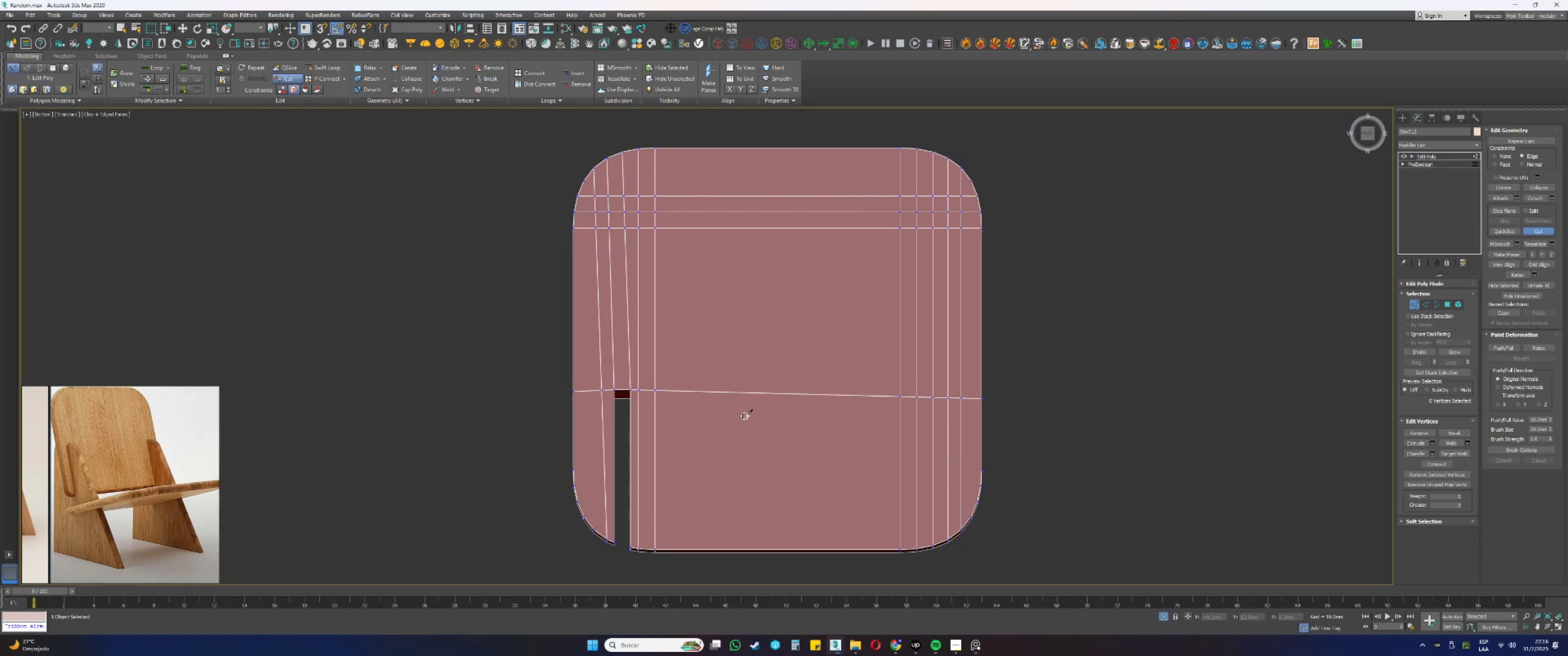 
wait(6.25)
 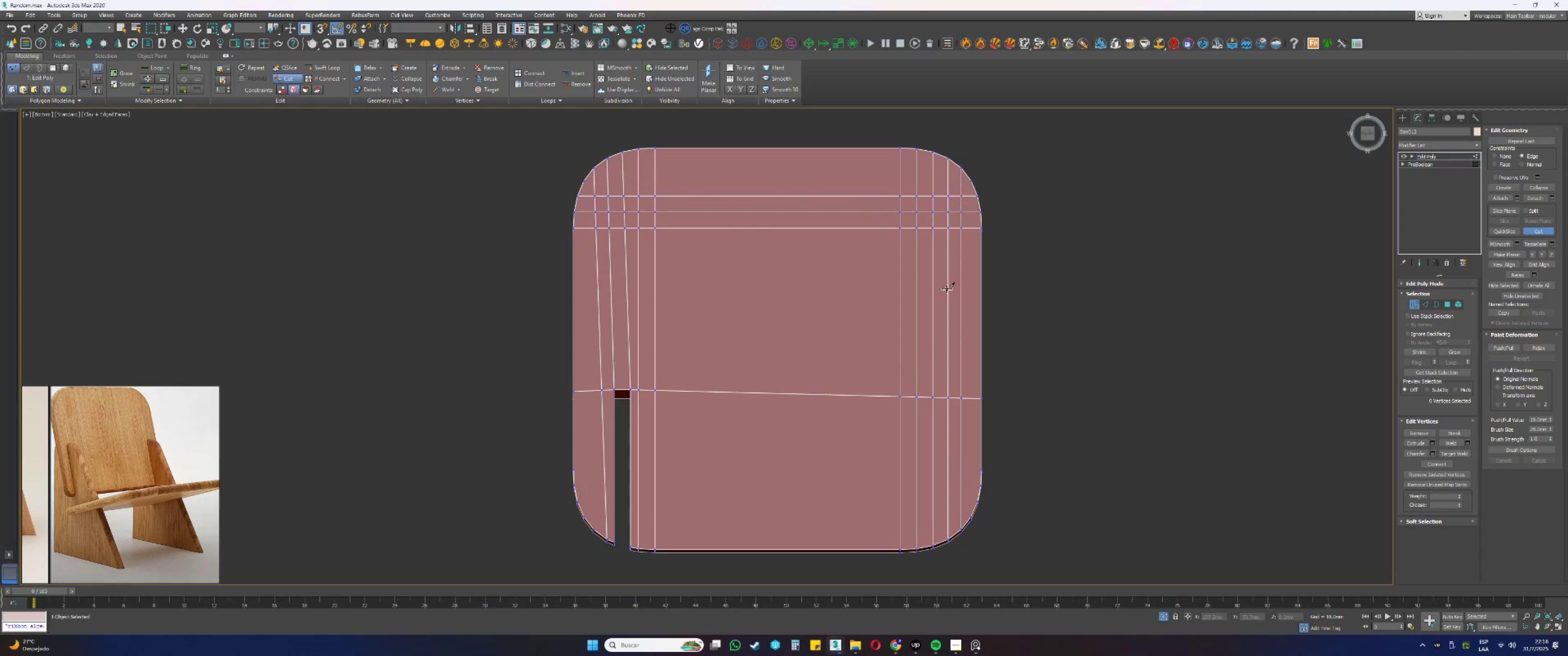 
type(tz)
 